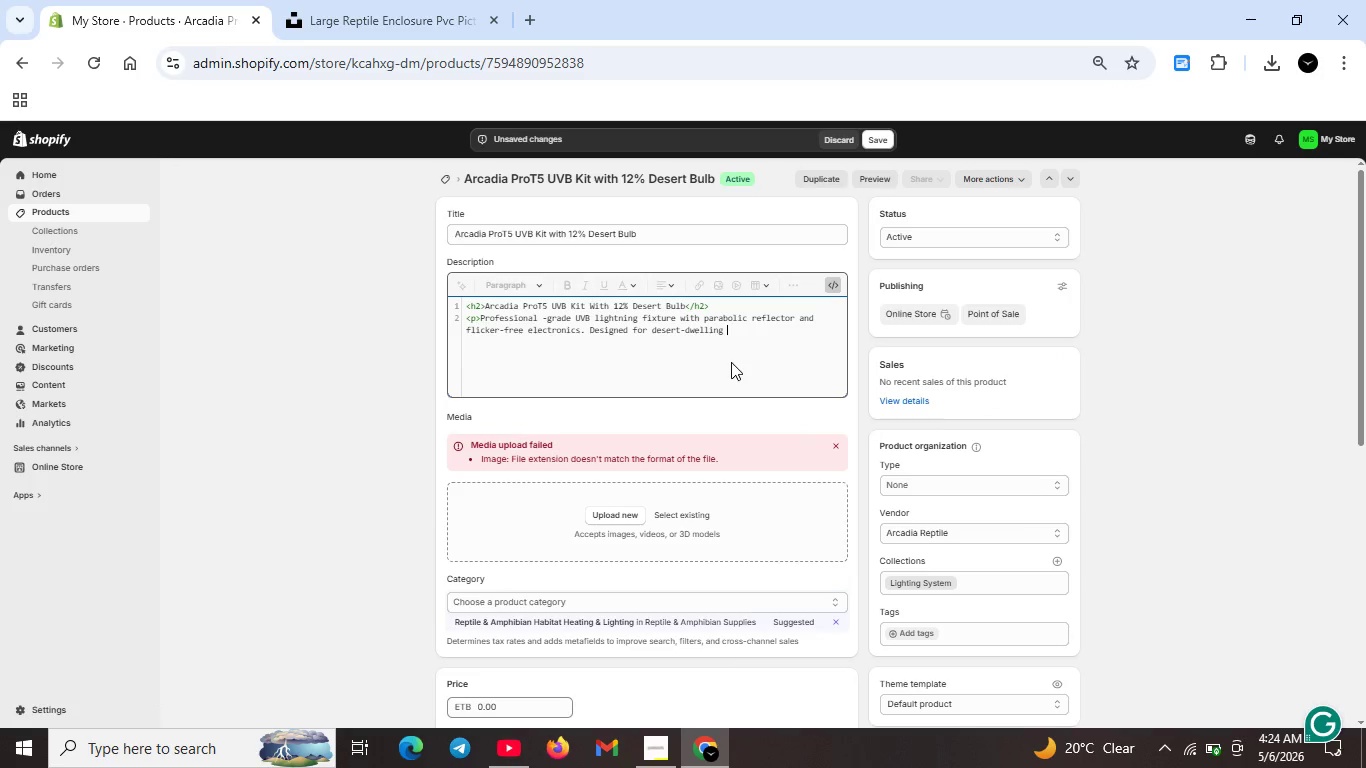 
type(reptiles requring high YVB output.</p>)
 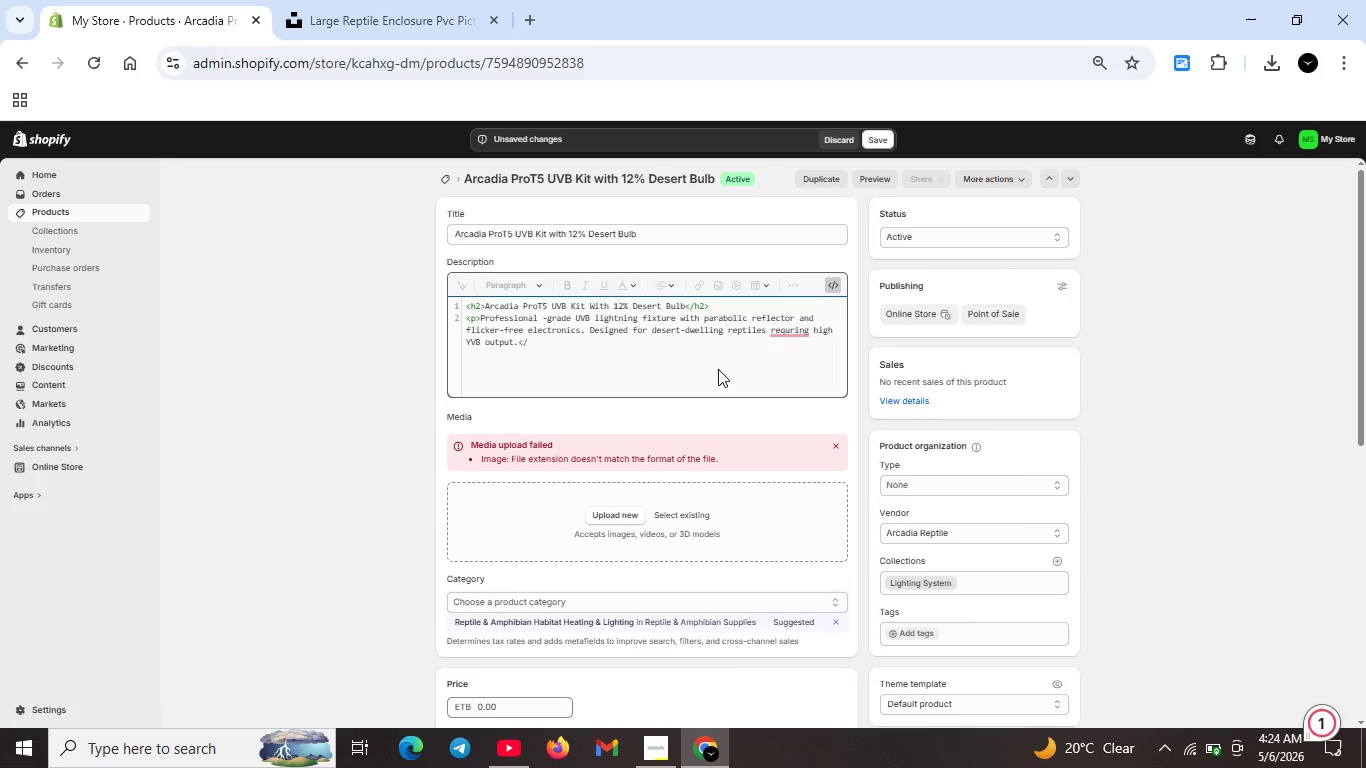 
key(Shift+Enter)
 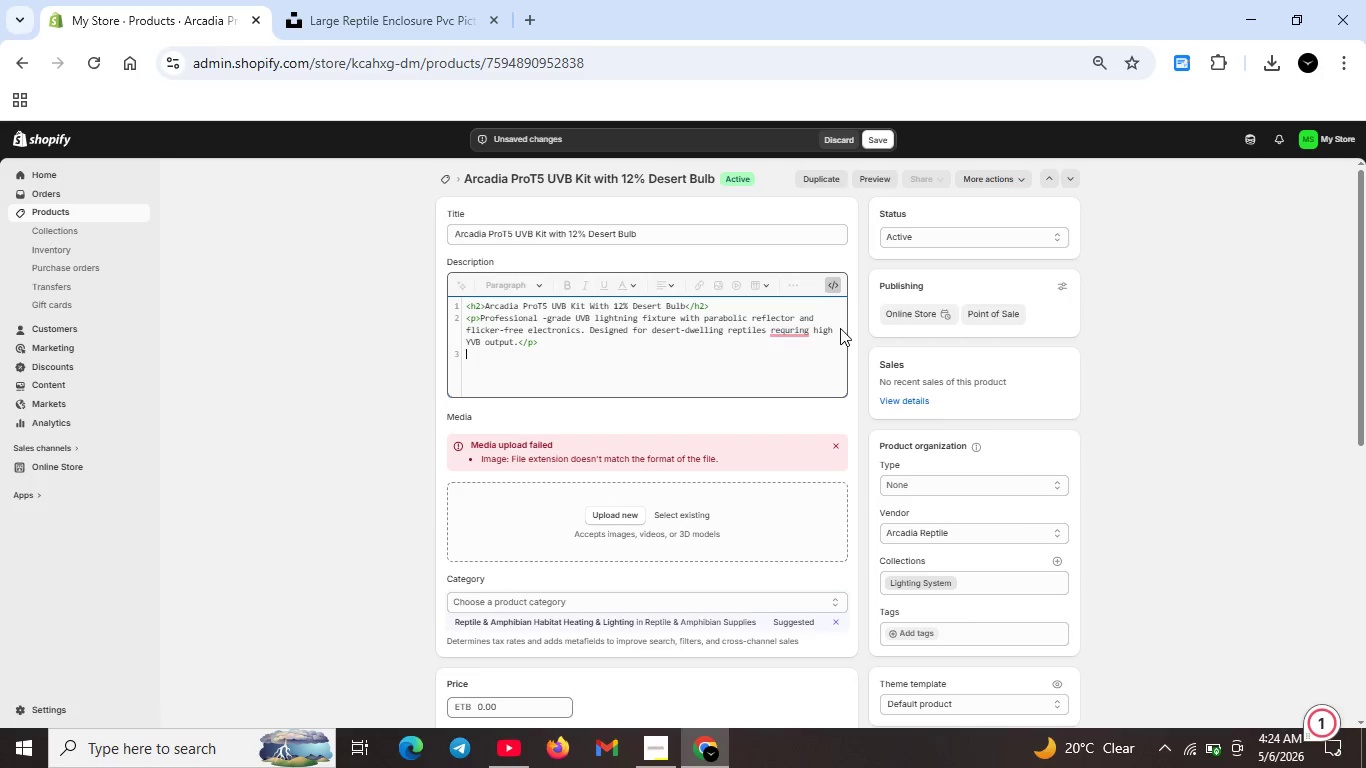 
left_click([795, 337])
 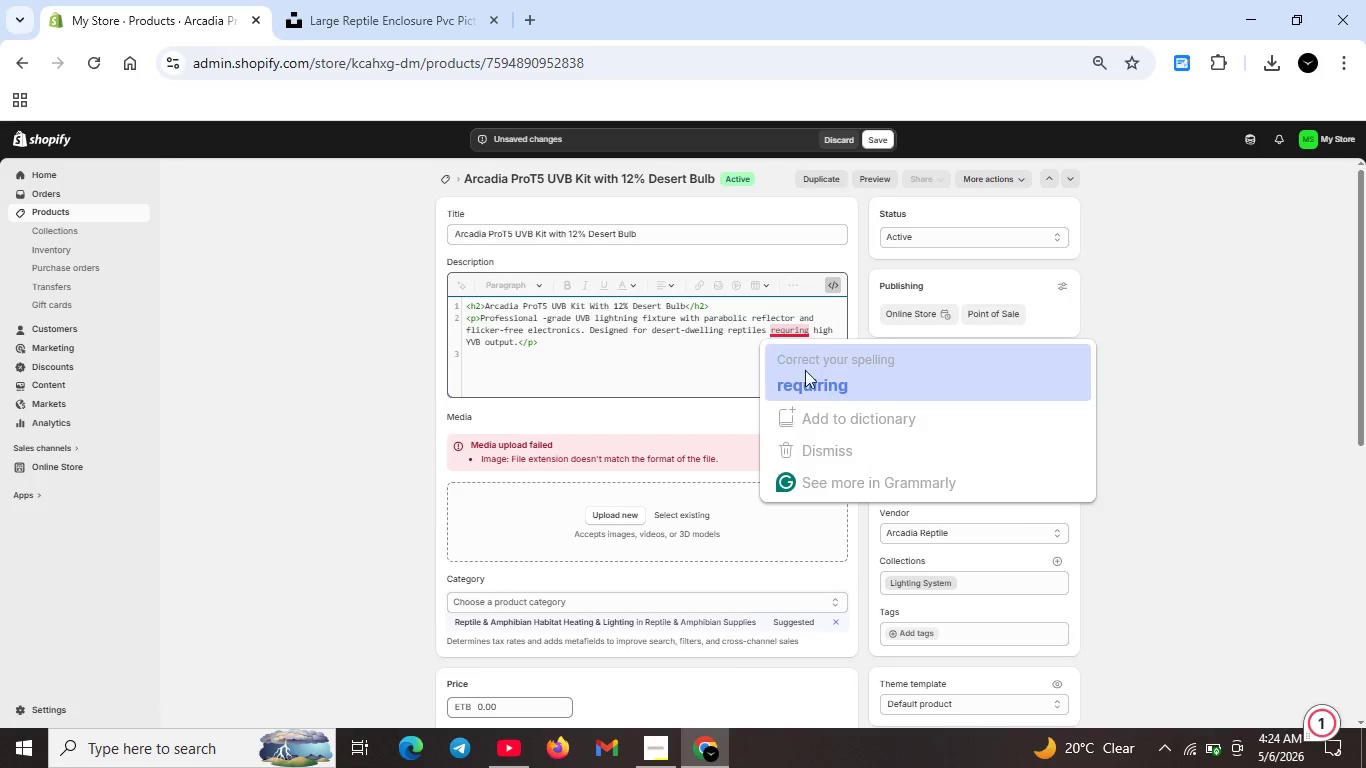 
left_click([806, 373])
 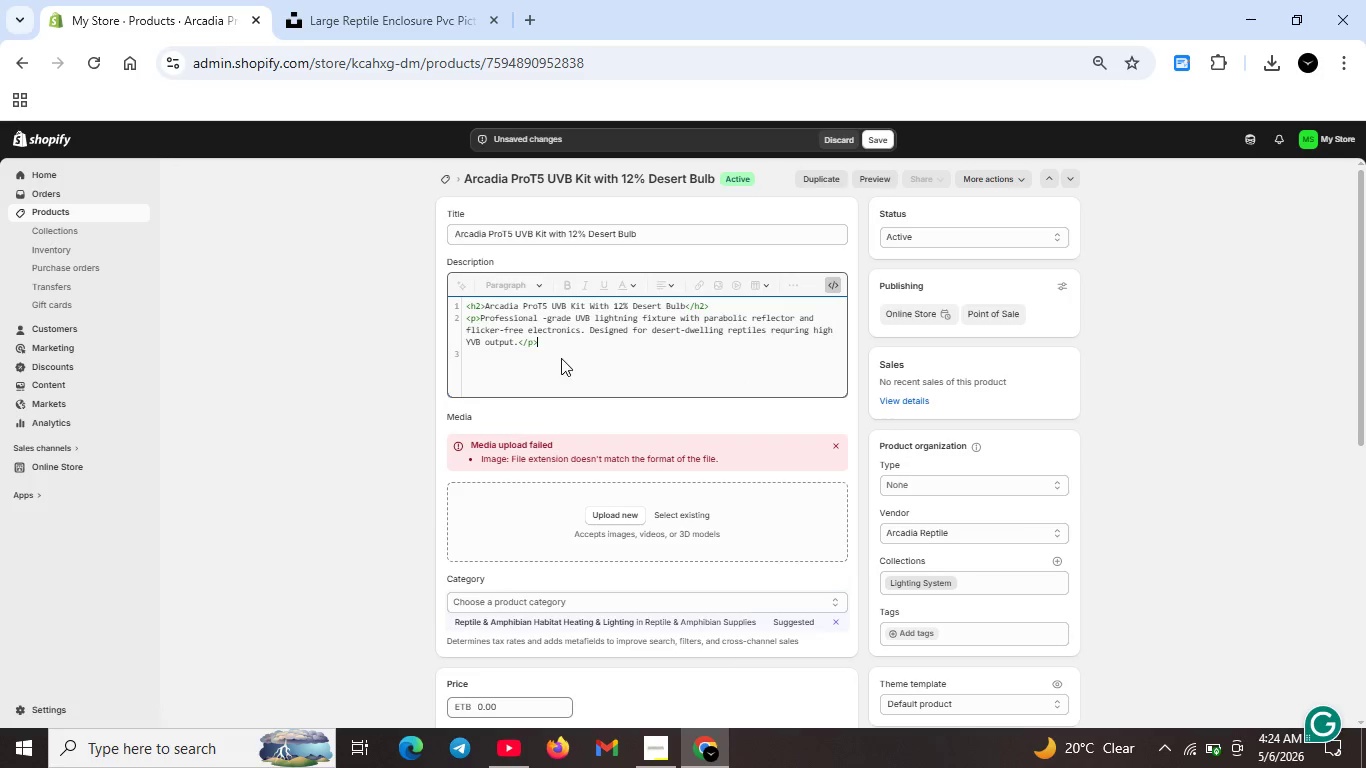 
key(Unknown)
 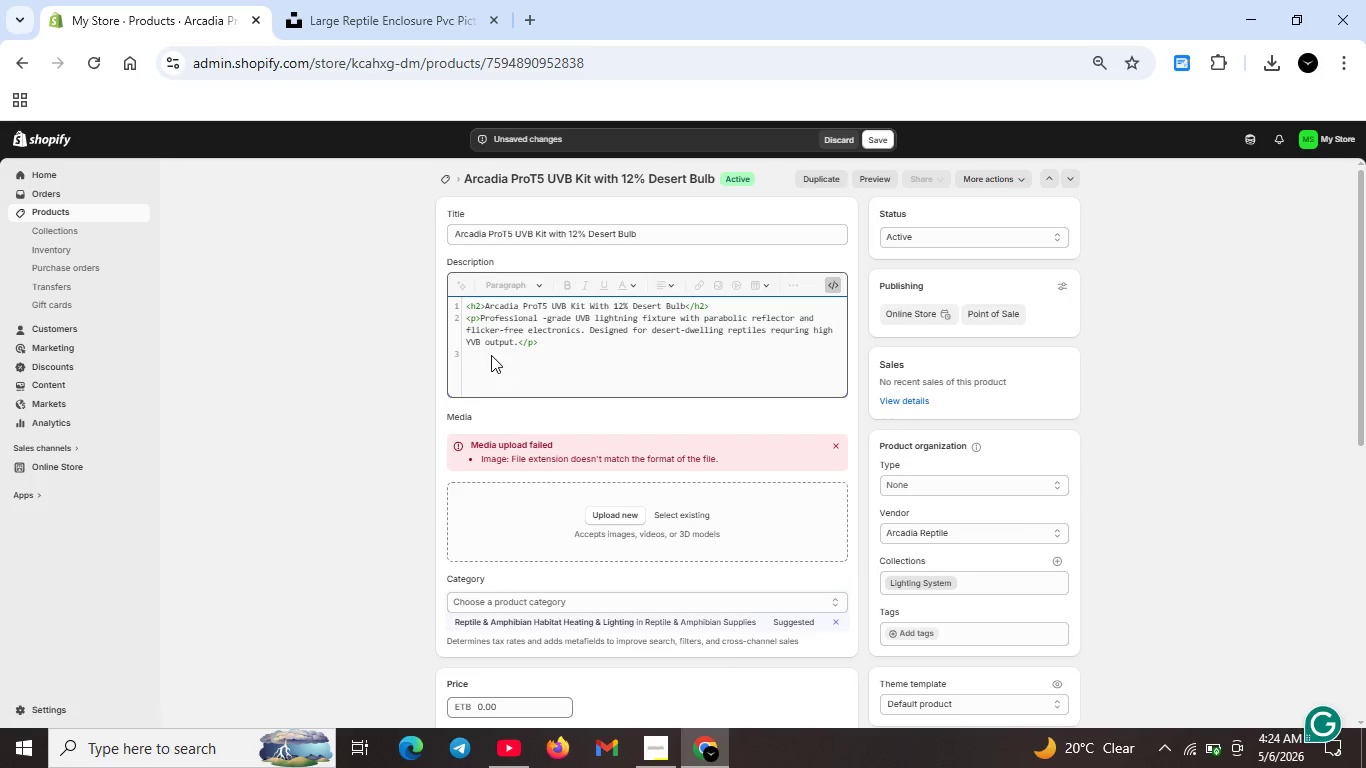 
key(Unknown)
 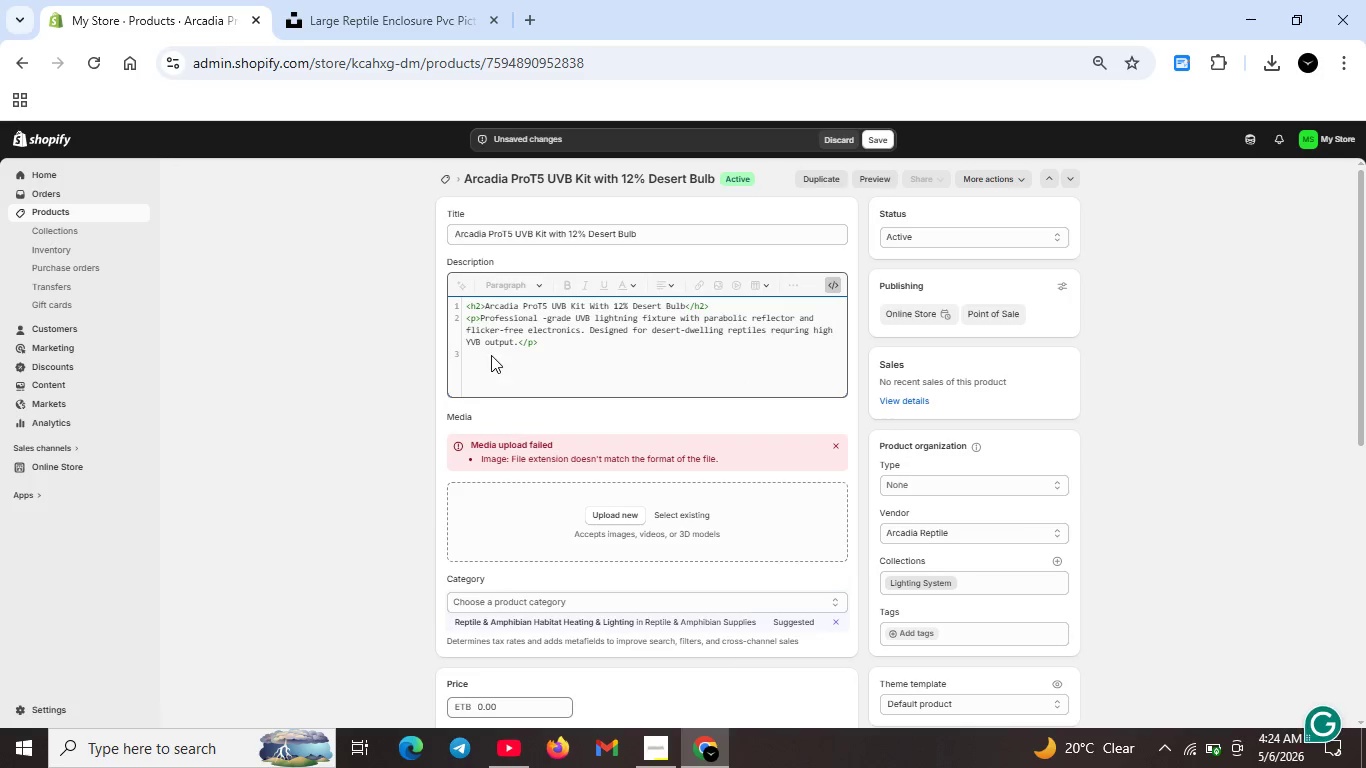 
key(Unknown)
 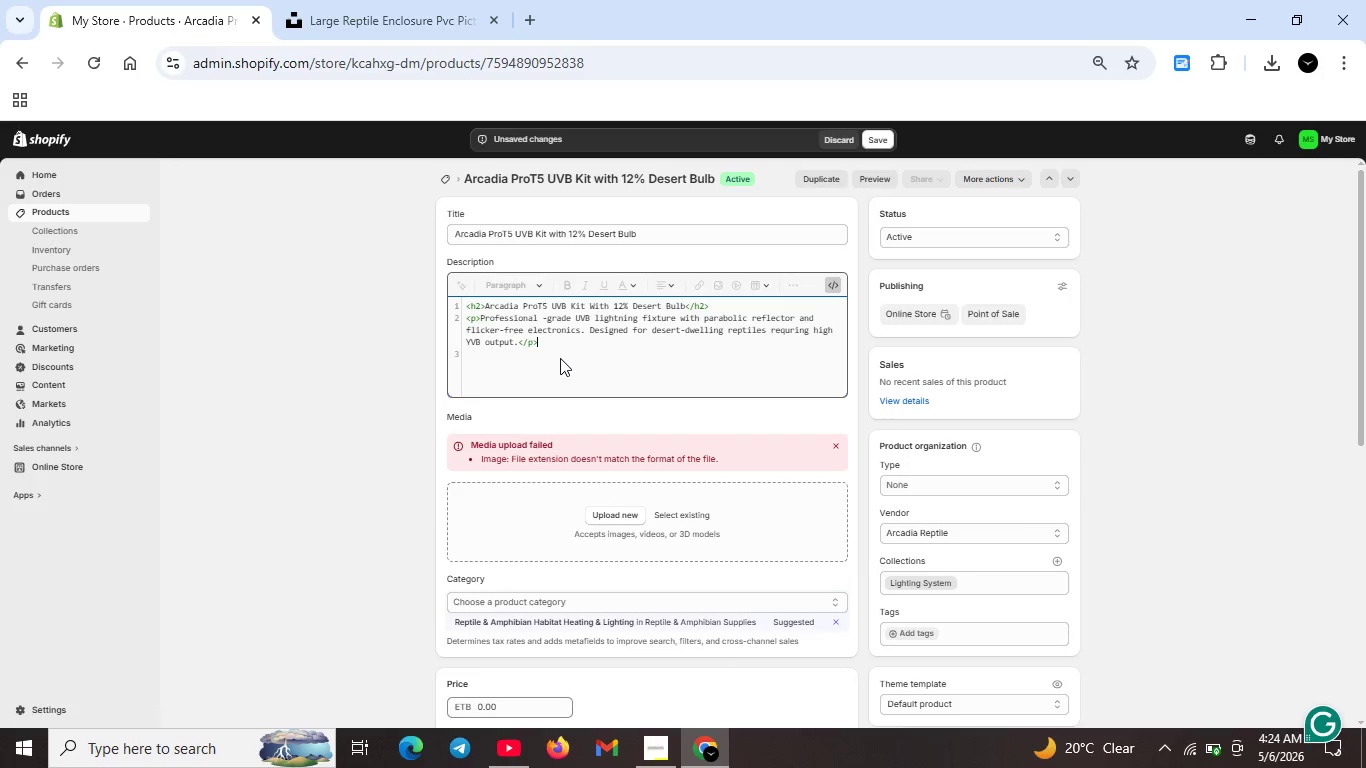 
left_click([490, 354])
 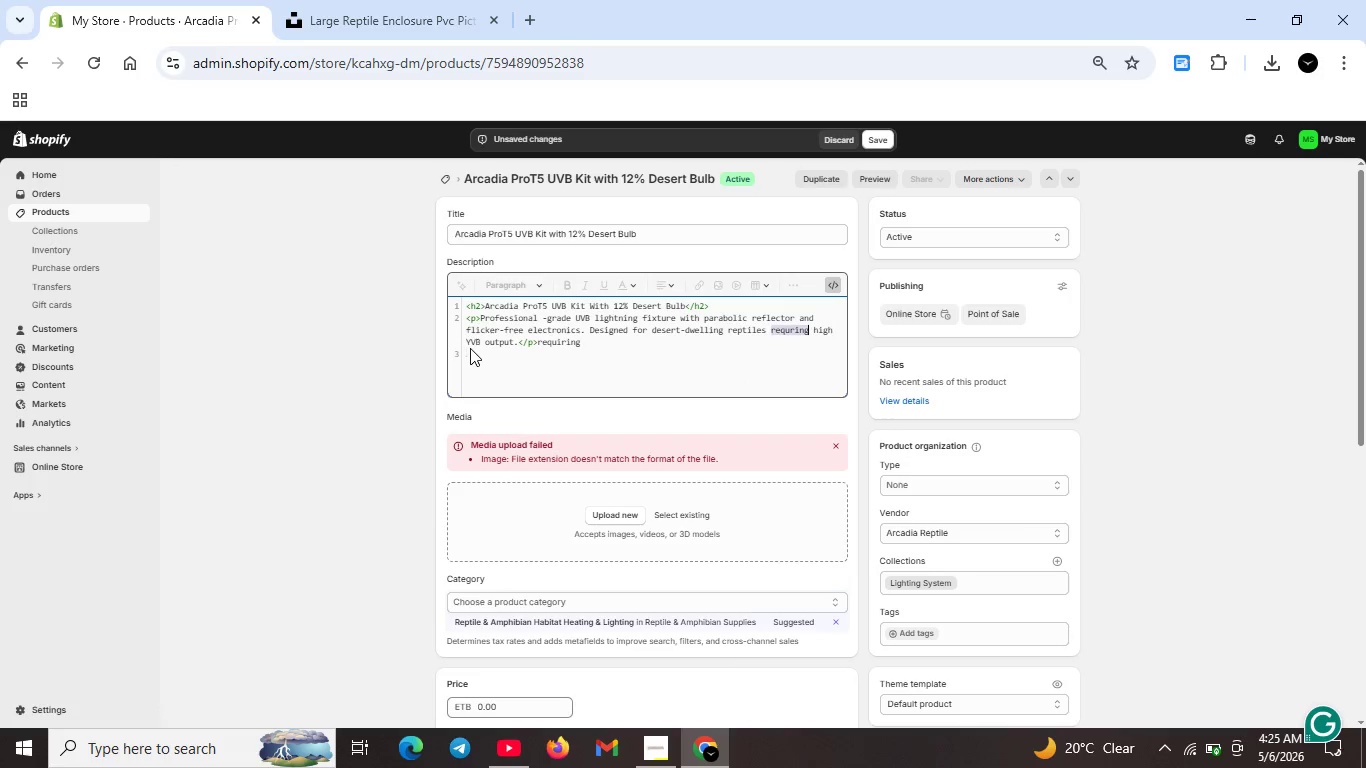 
left_click([471, 344])
 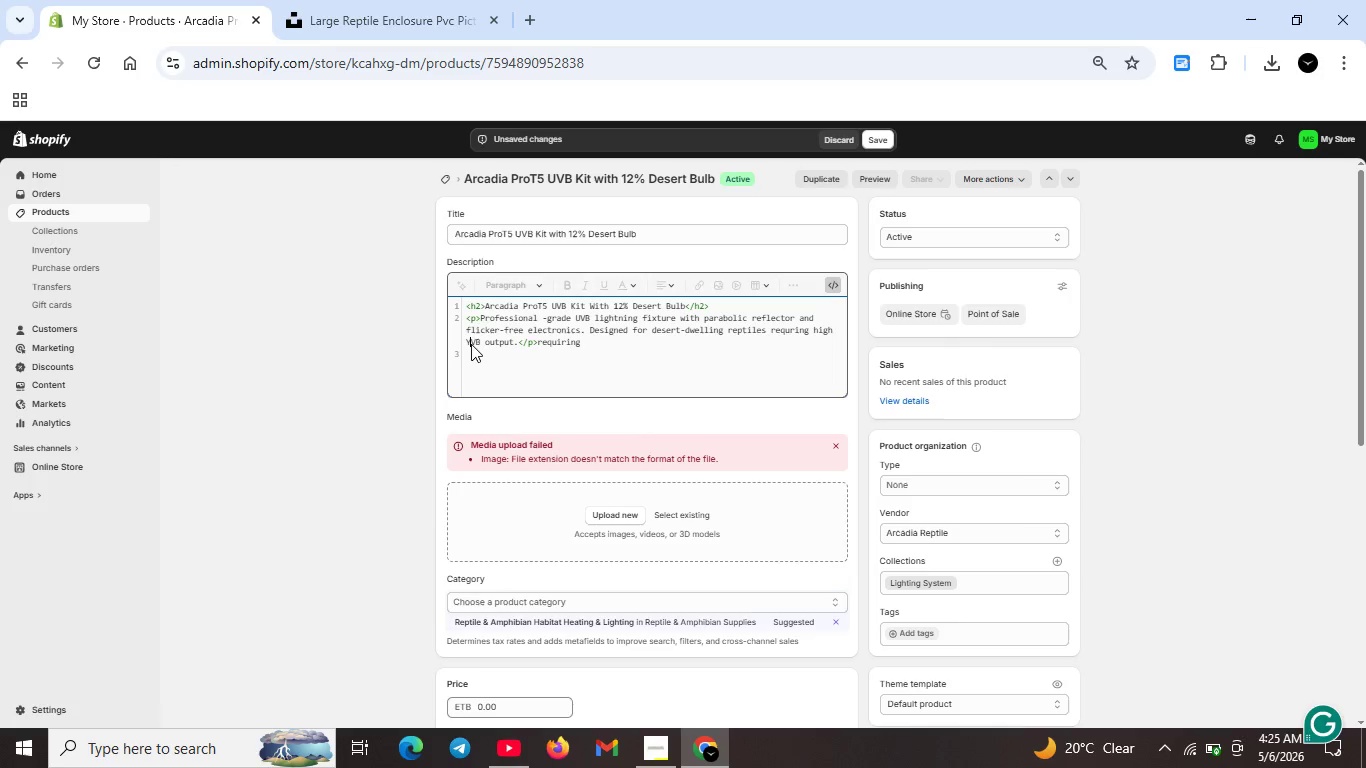 
key(Backspace)
 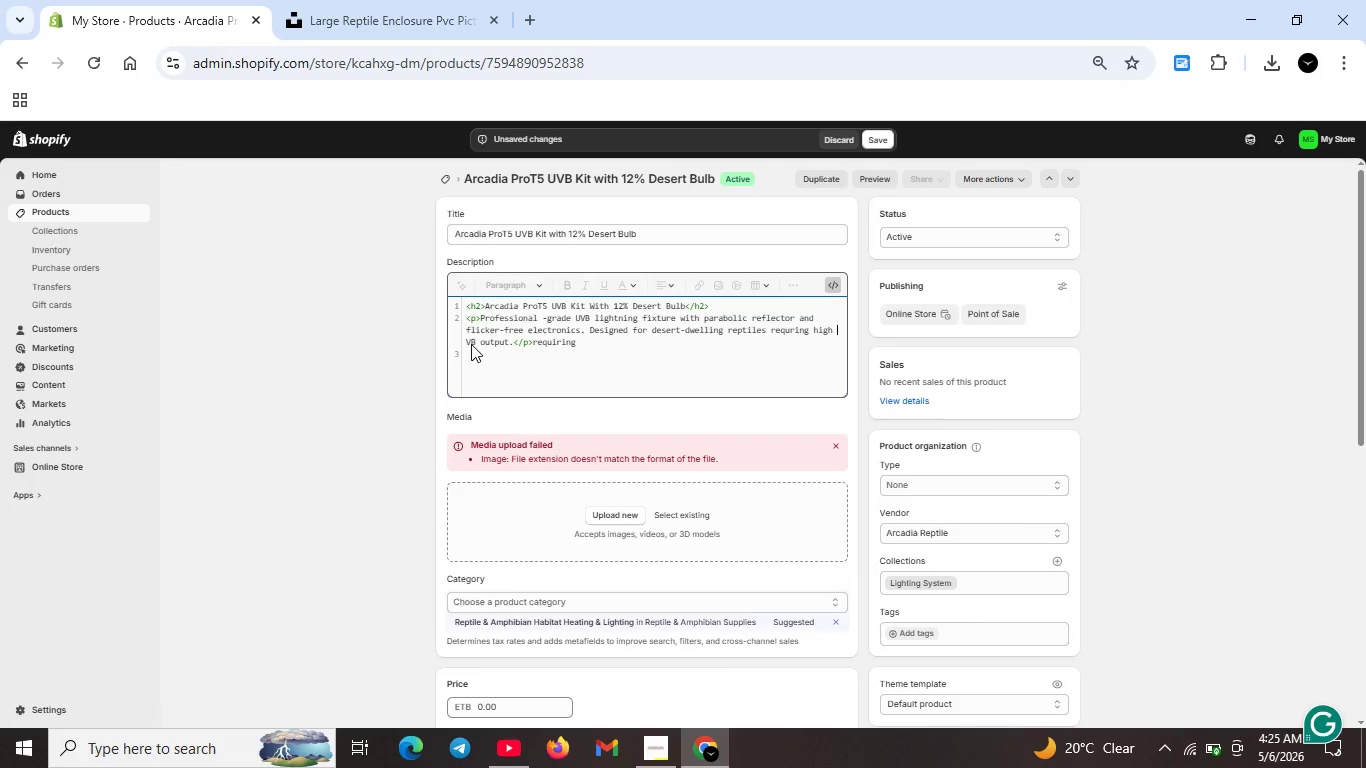 
key(CapsLock)
 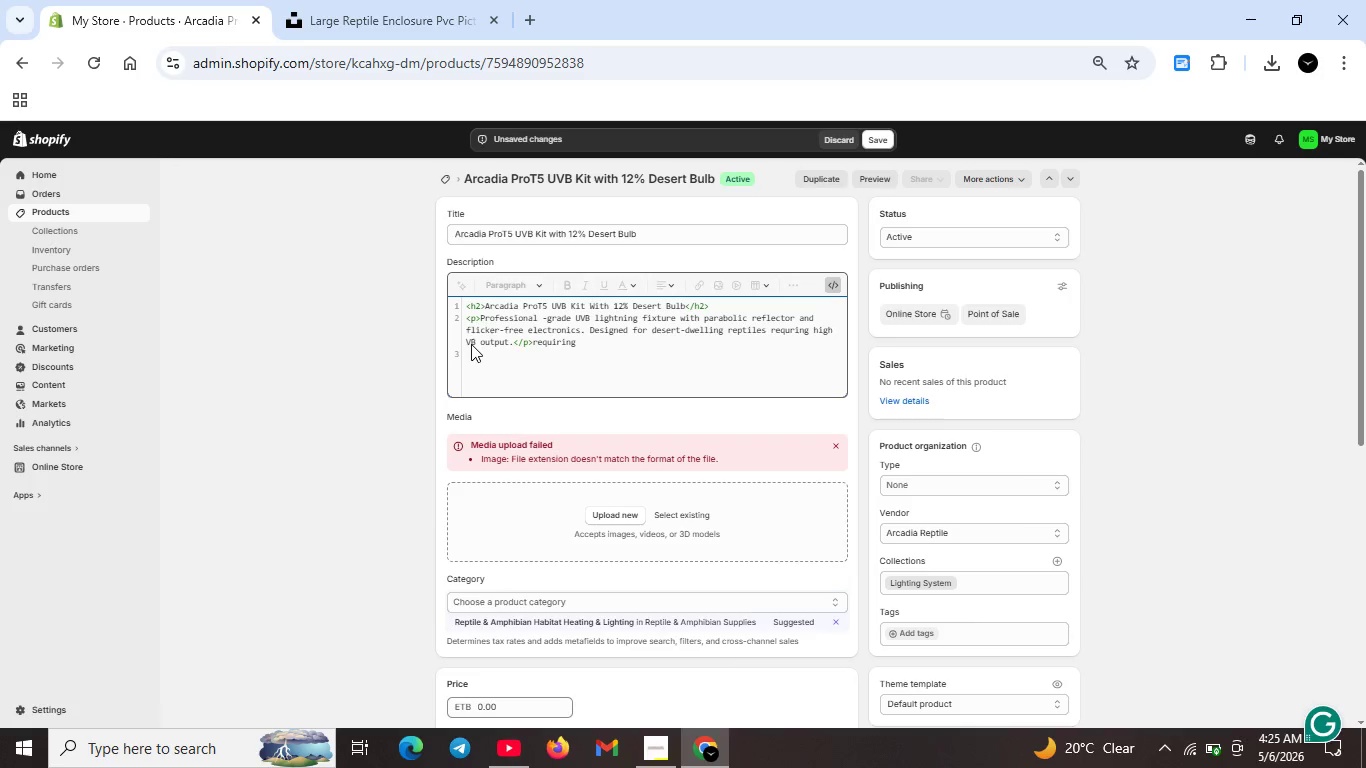 
key(U)
 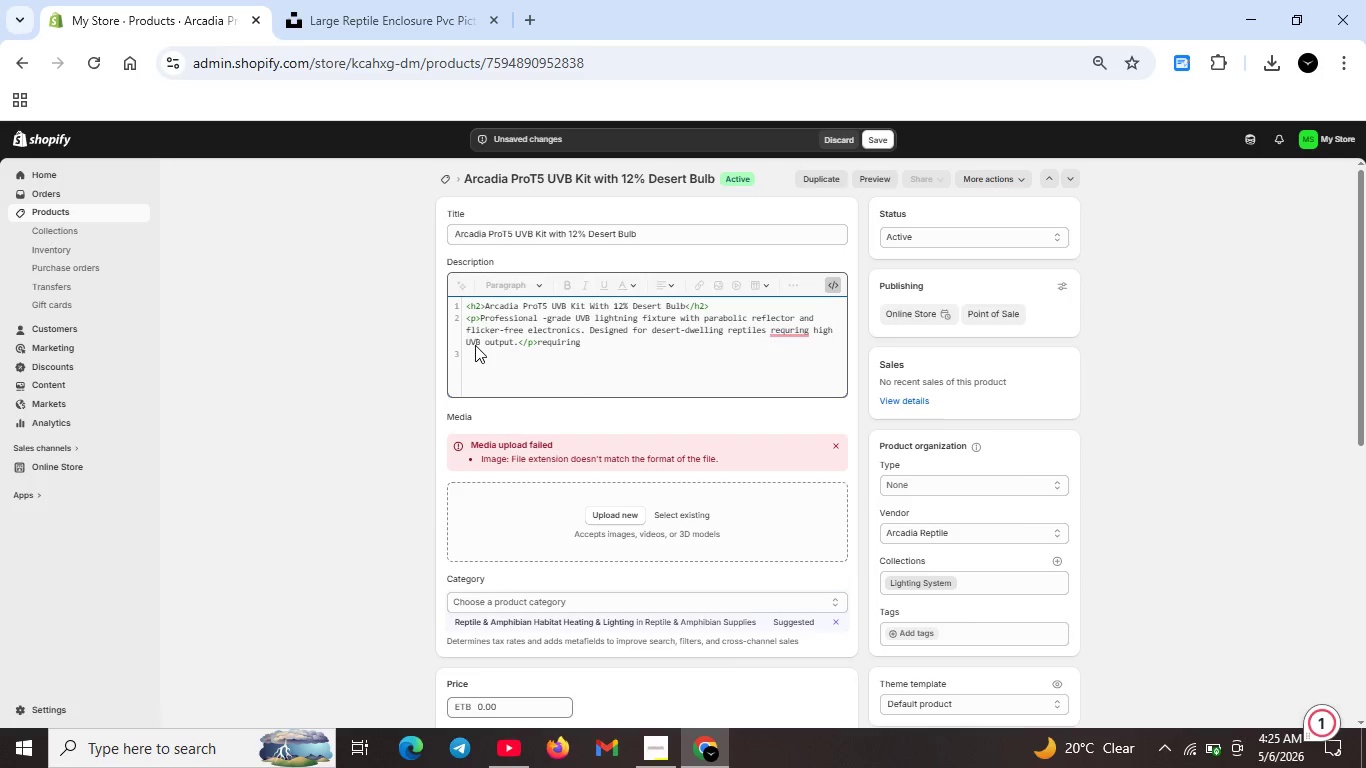 
left_click([467, 356])
 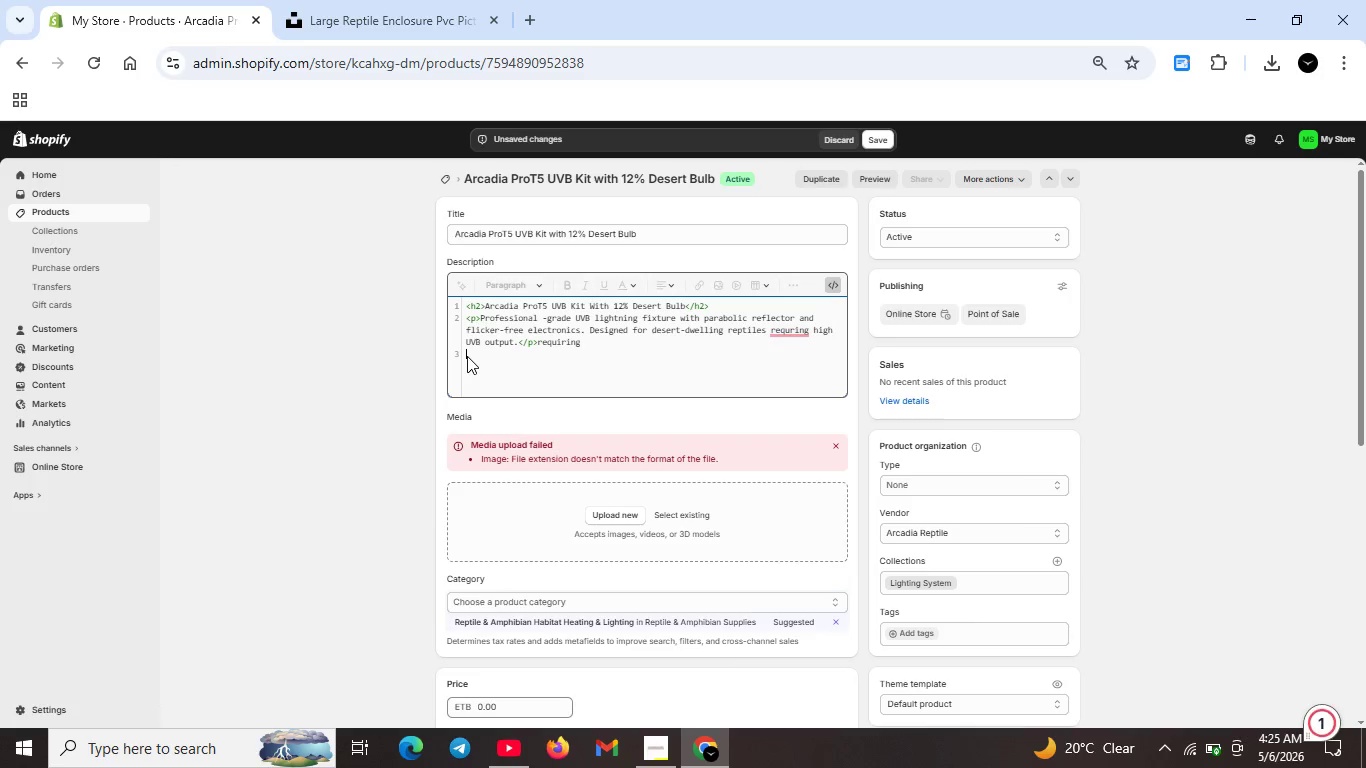 
type(<h3>Technical Specificatiom)
key(Backspace)
type(n</h3>)
 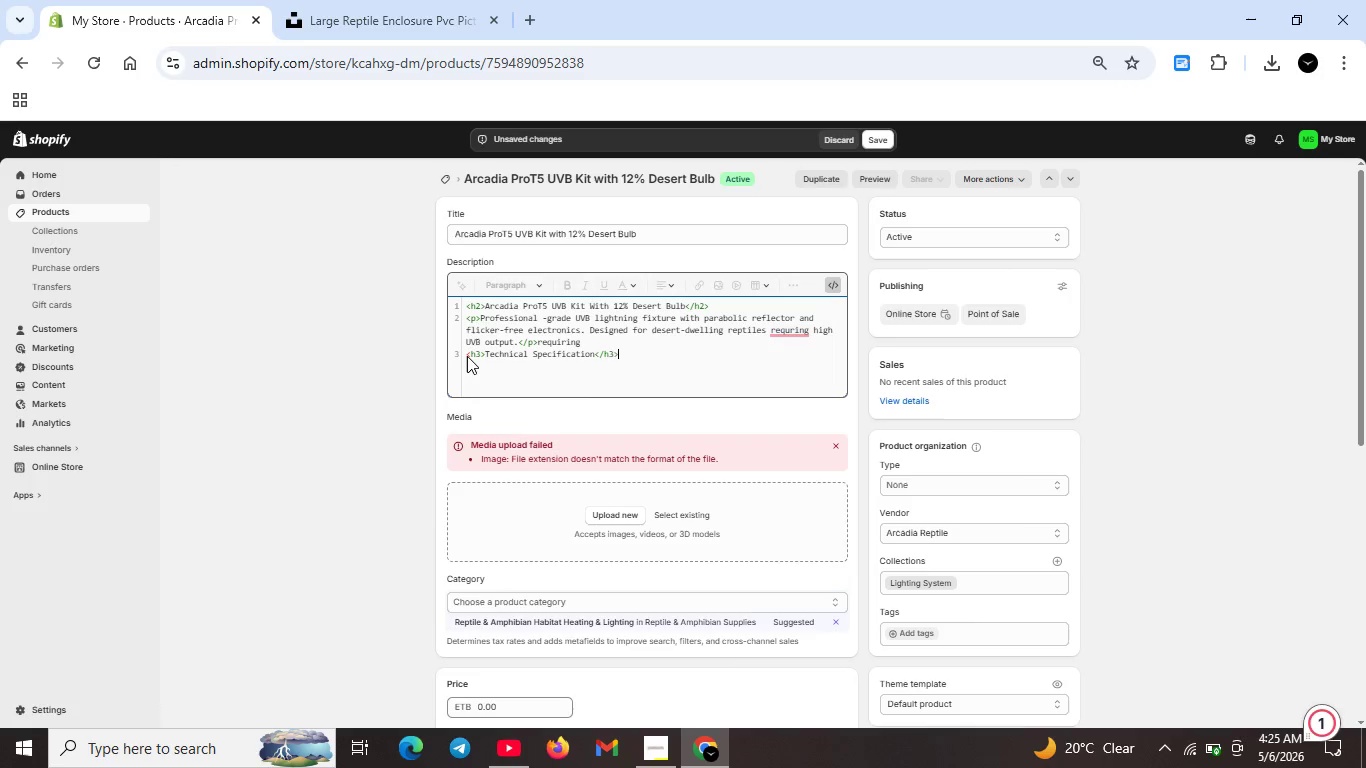 
key(Shift+Enter)
 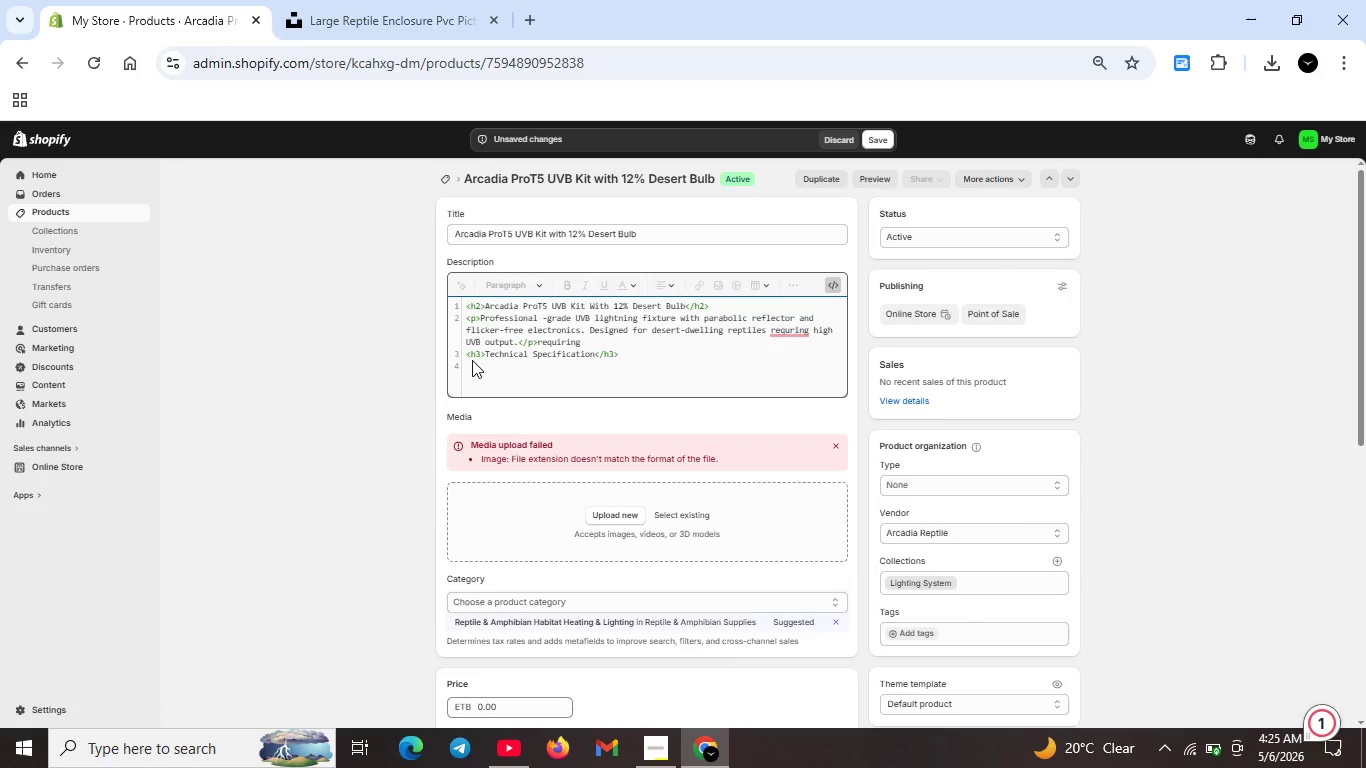 
type(<ul)
 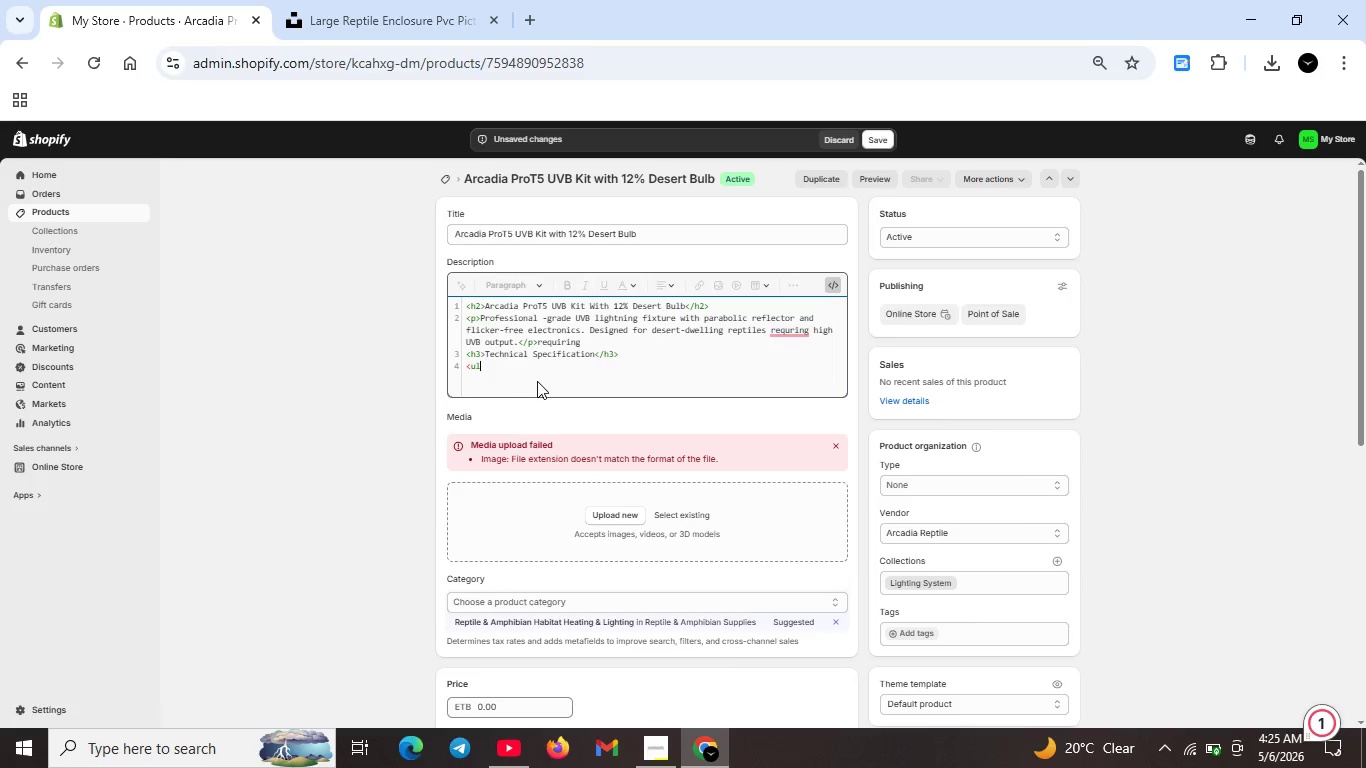 
key(Shift+ShiftRight)
 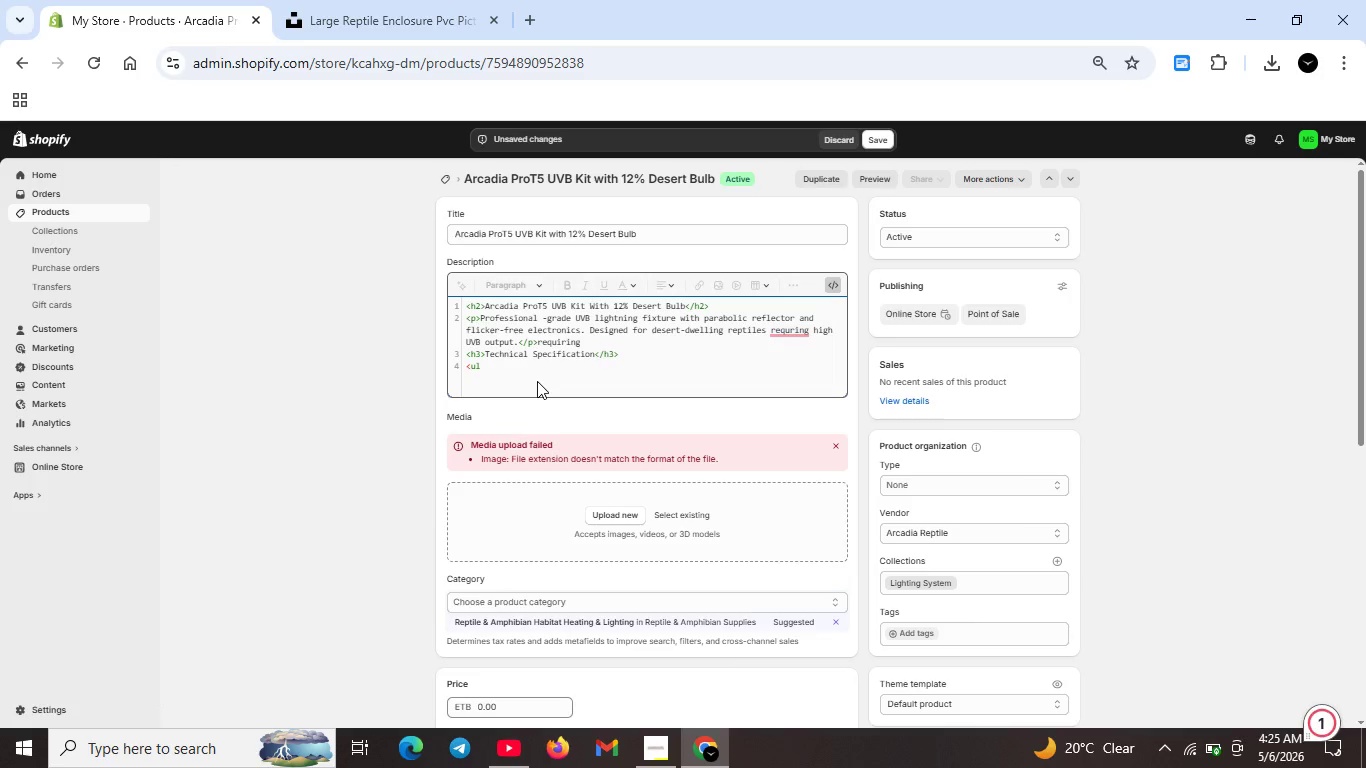 
key(Shift+Period)
 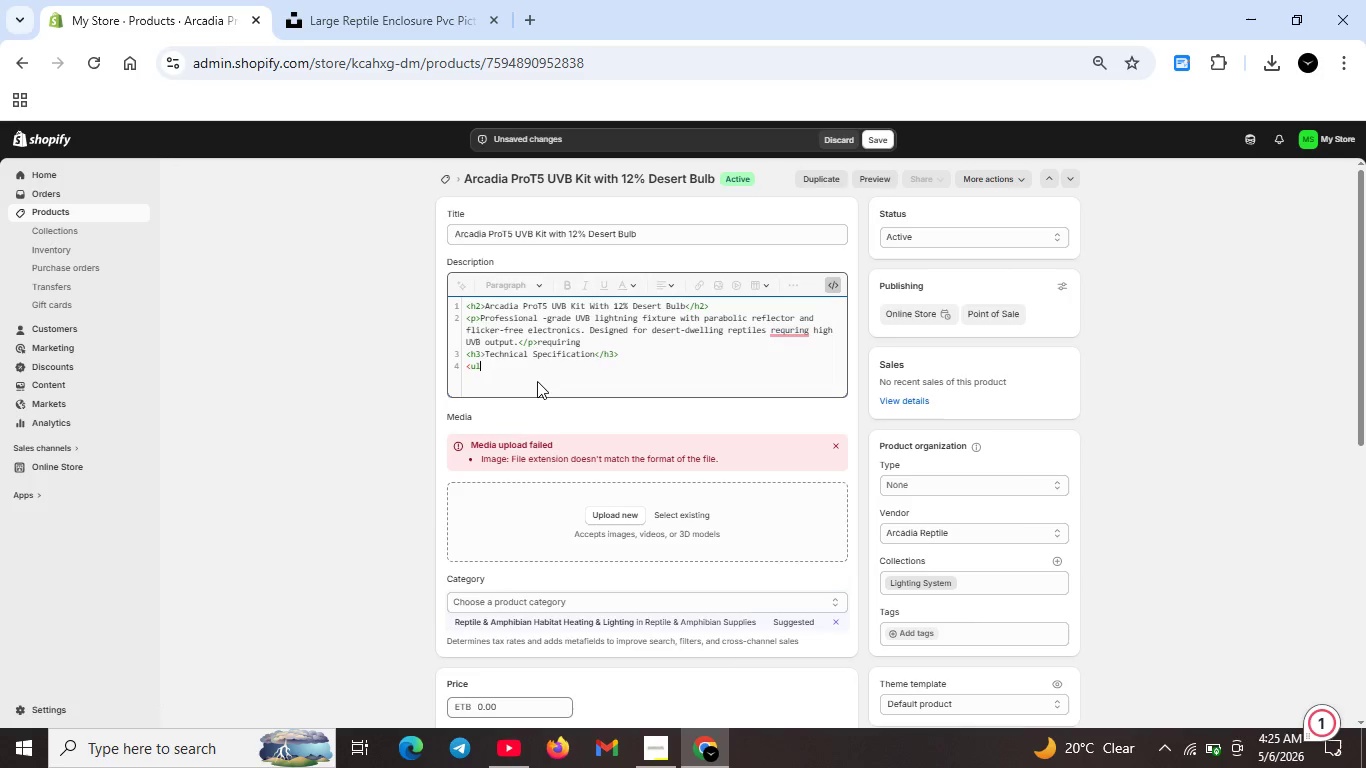 
key(Shift+ShiftRight)
 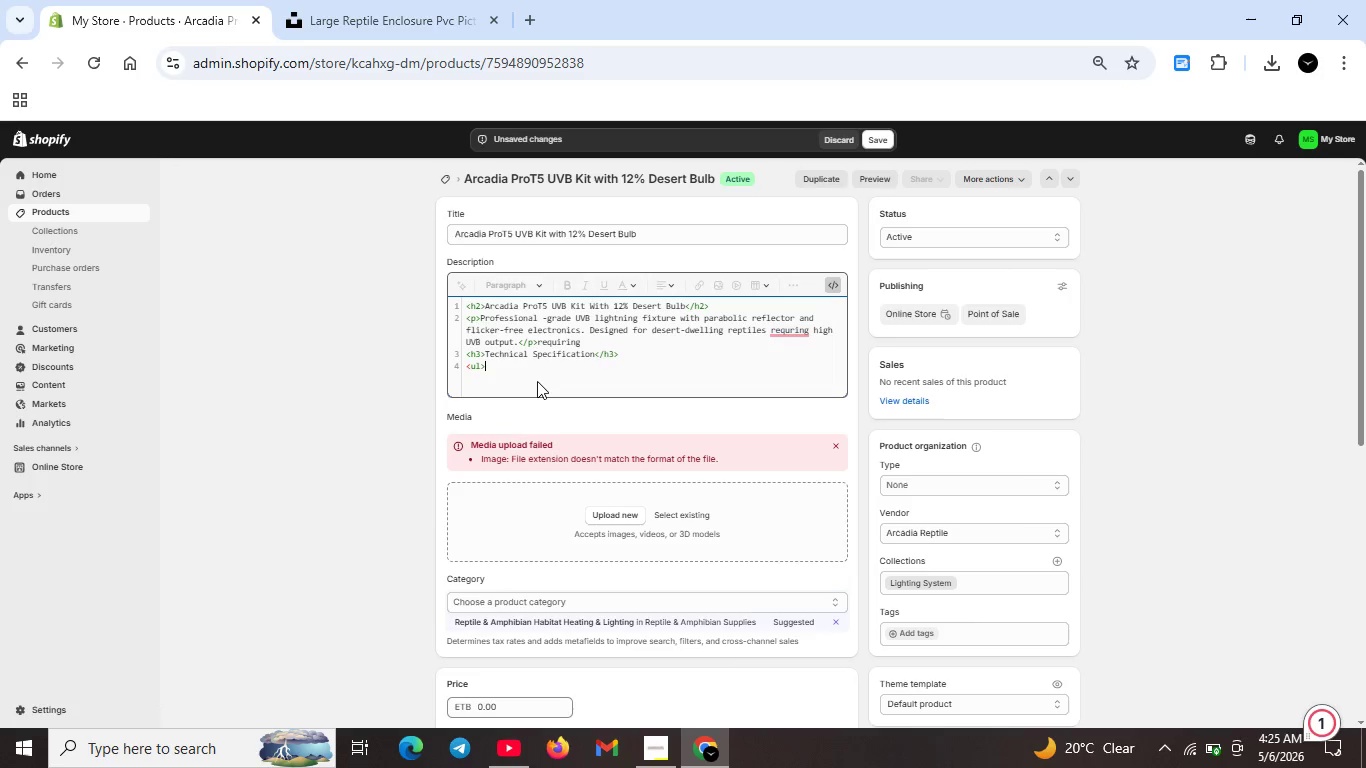 
key(Shift+Enter)
 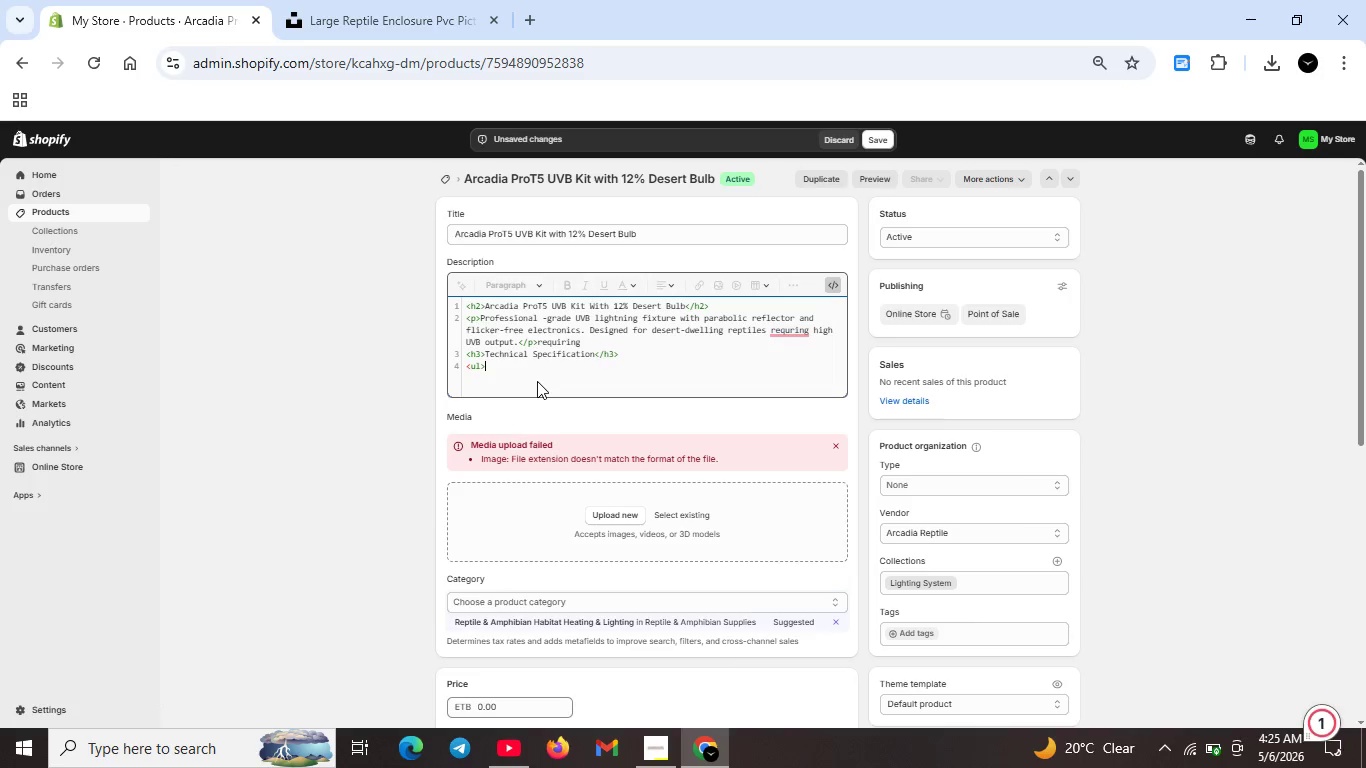 
type(<li>Bulb Type :)
 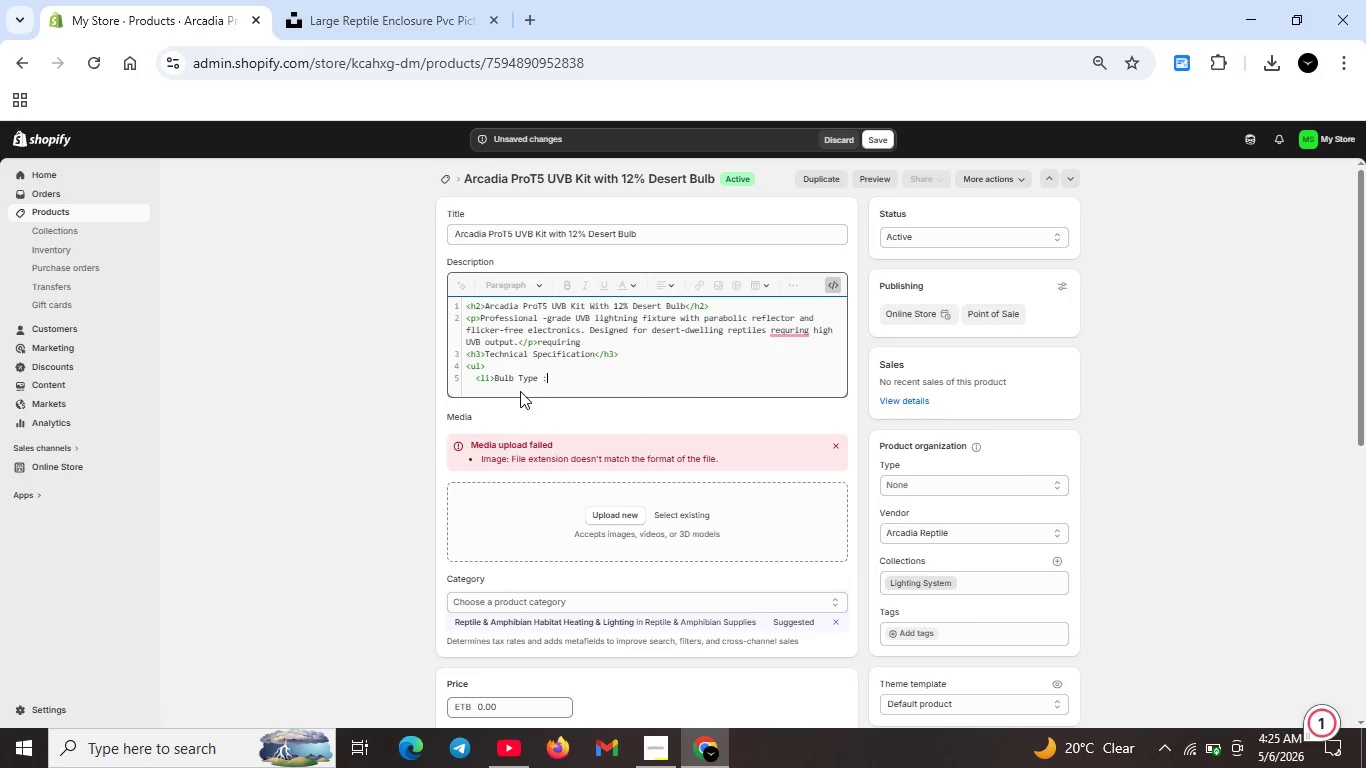 
type(T5High Outpur)
key(Backspace)
type(t)
 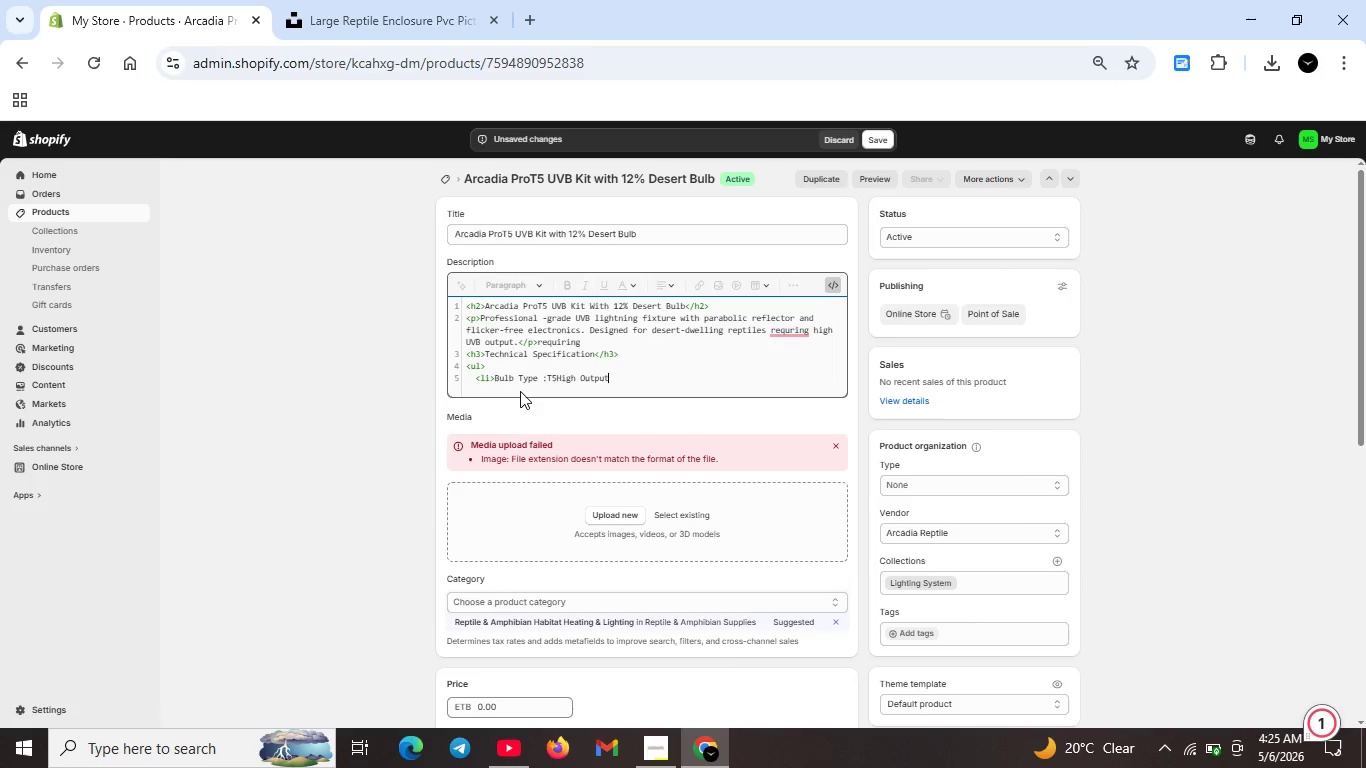 
type(</li>)
 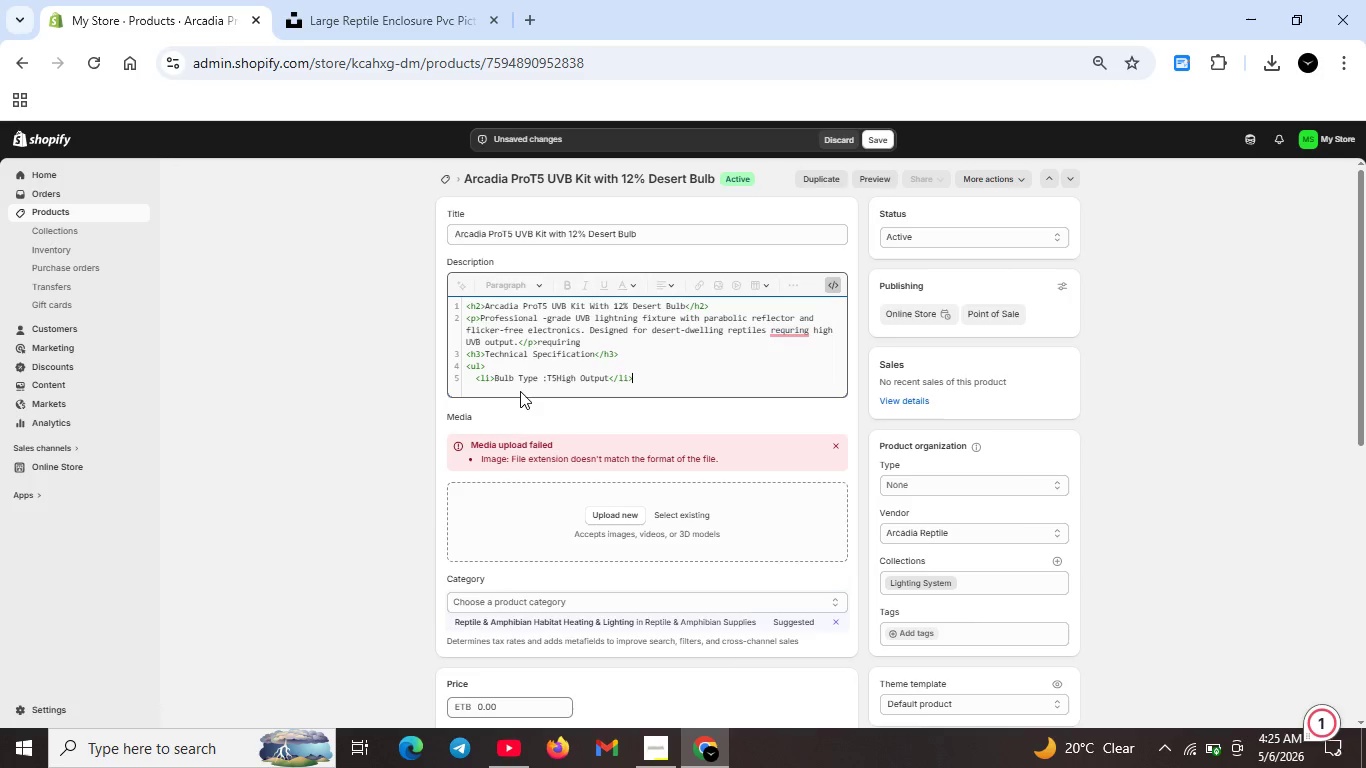 
key(Shift+ShiftRight)
 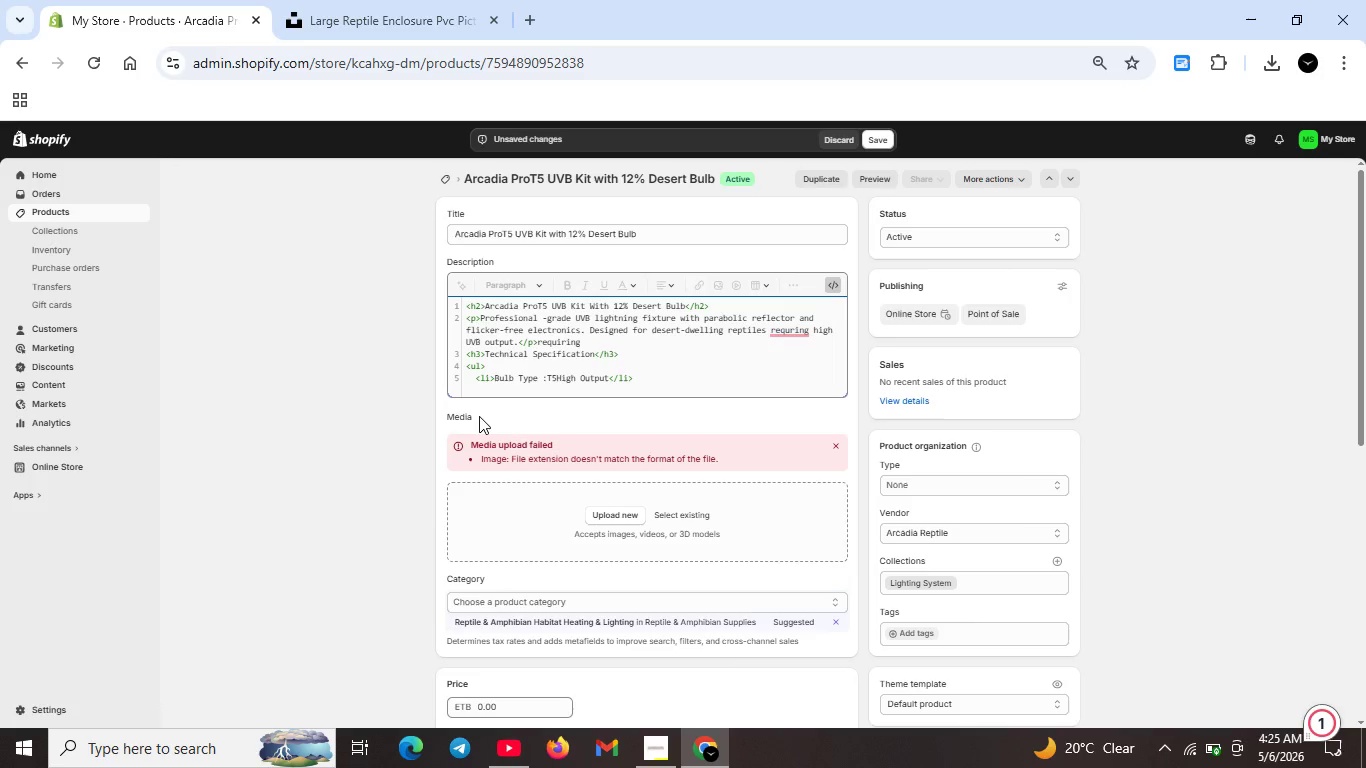 
key(Shift+Enter)
 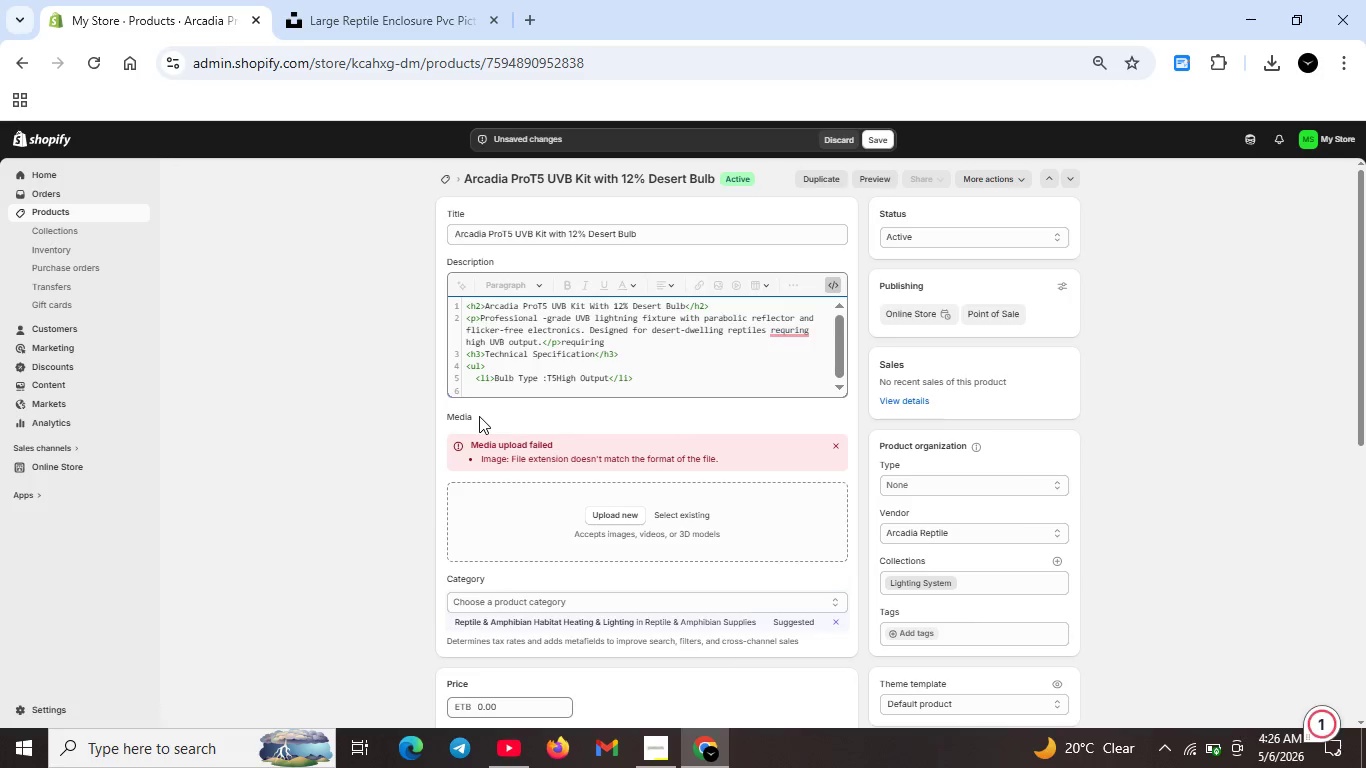 
type(<li>UVB Output:12%(desert species</li>)
 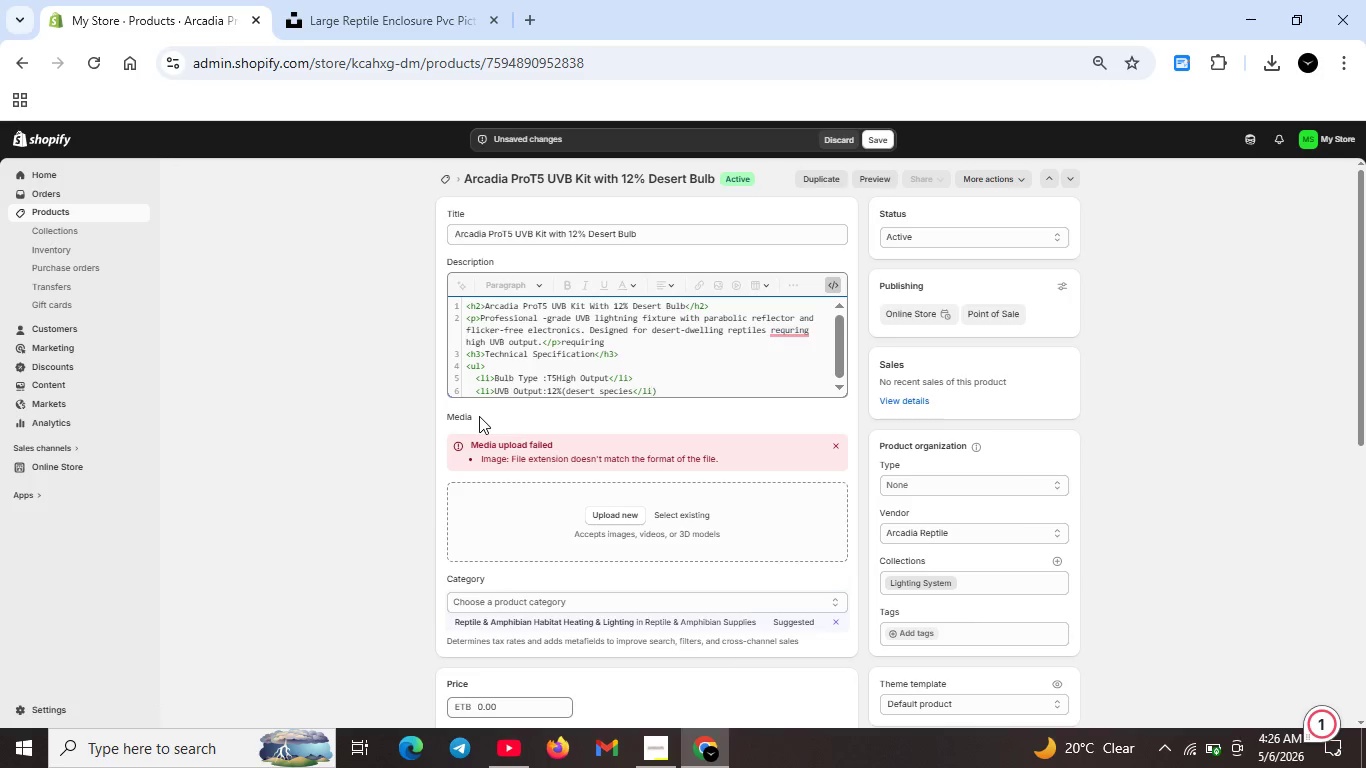 
 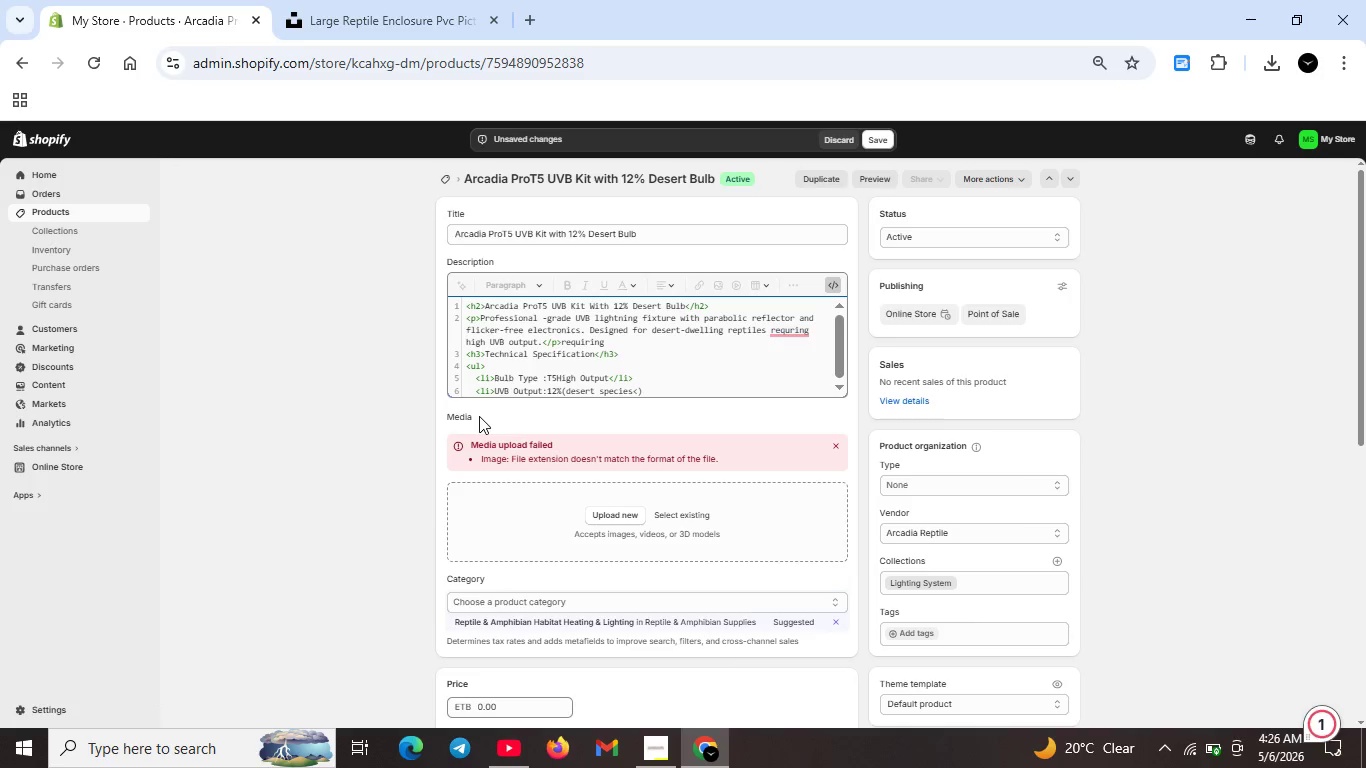 
key(Shift+Enter)
 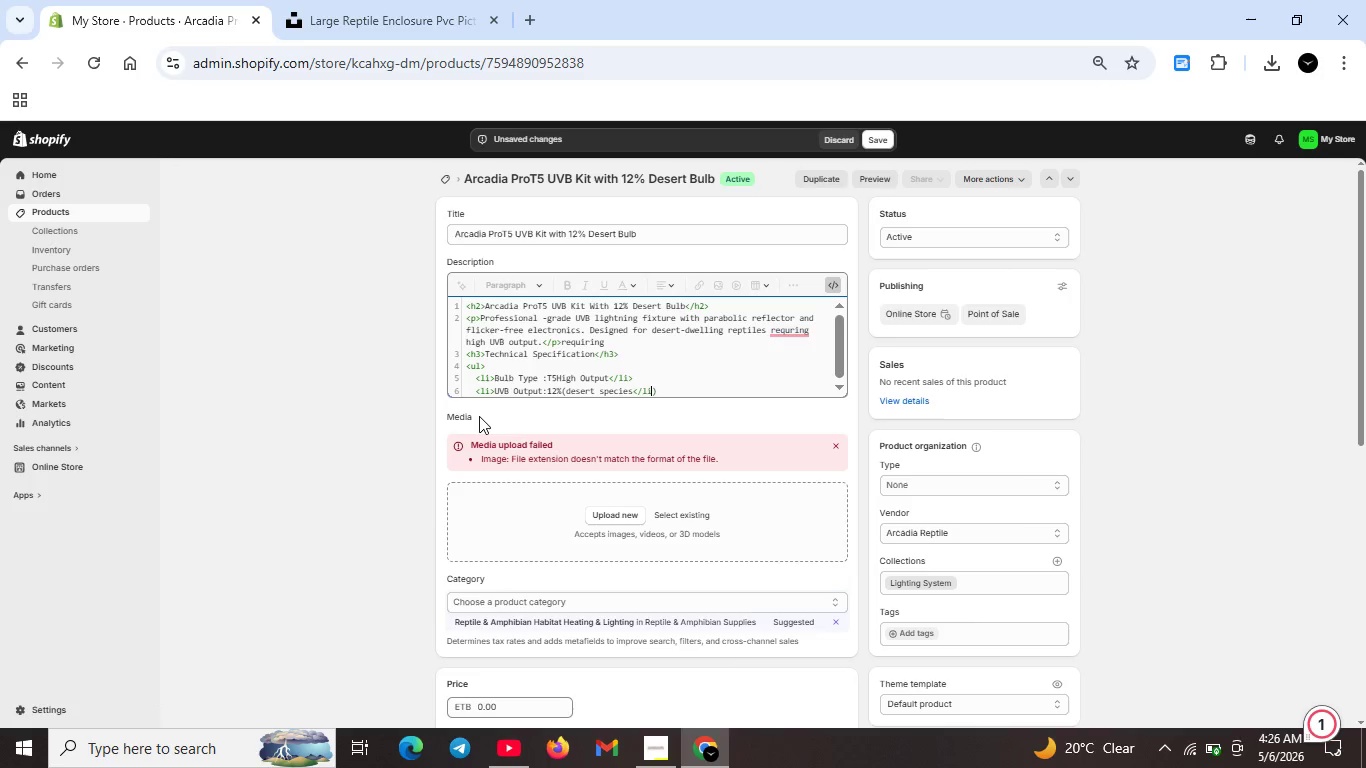 
type(<li>Reflector: Parabolic for maximun)
key(Backspace)
type(m UVB spread</li>)
 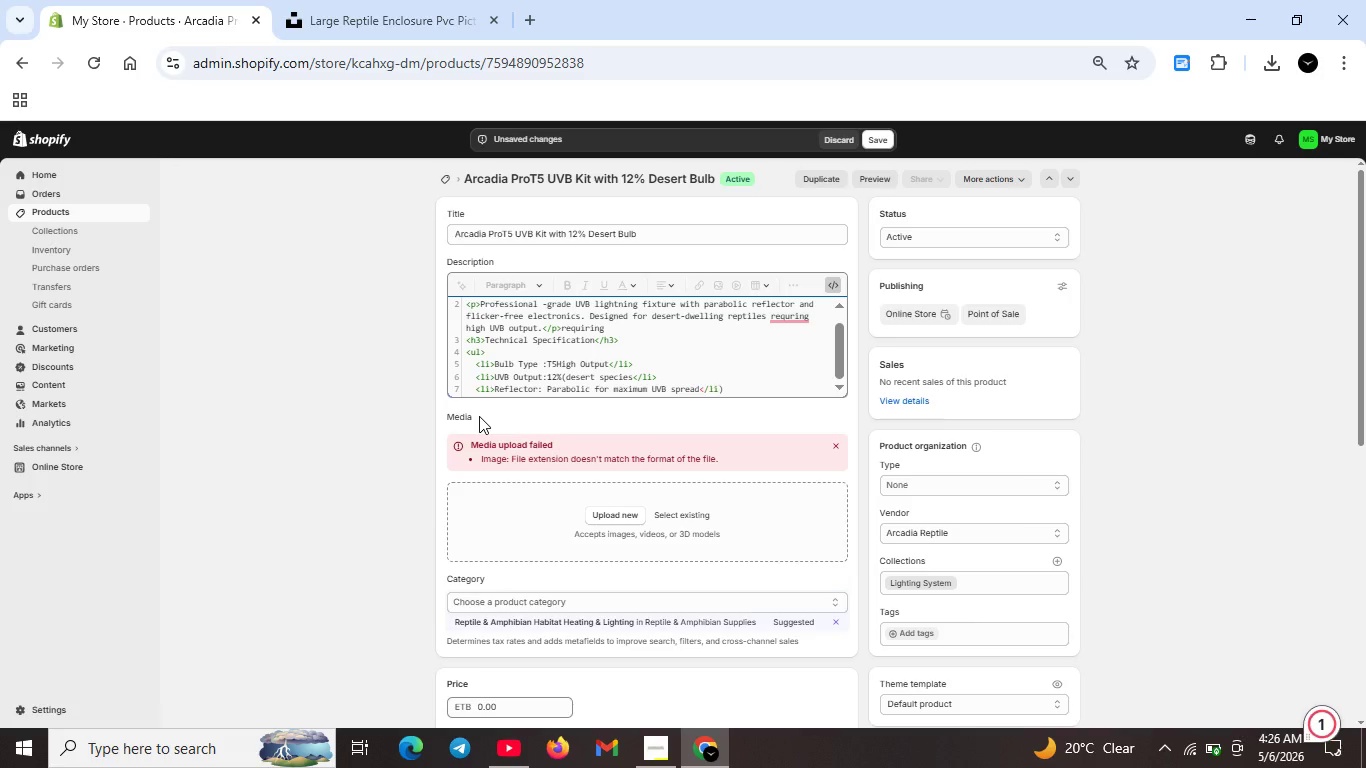 
key(Shift+Enter)
 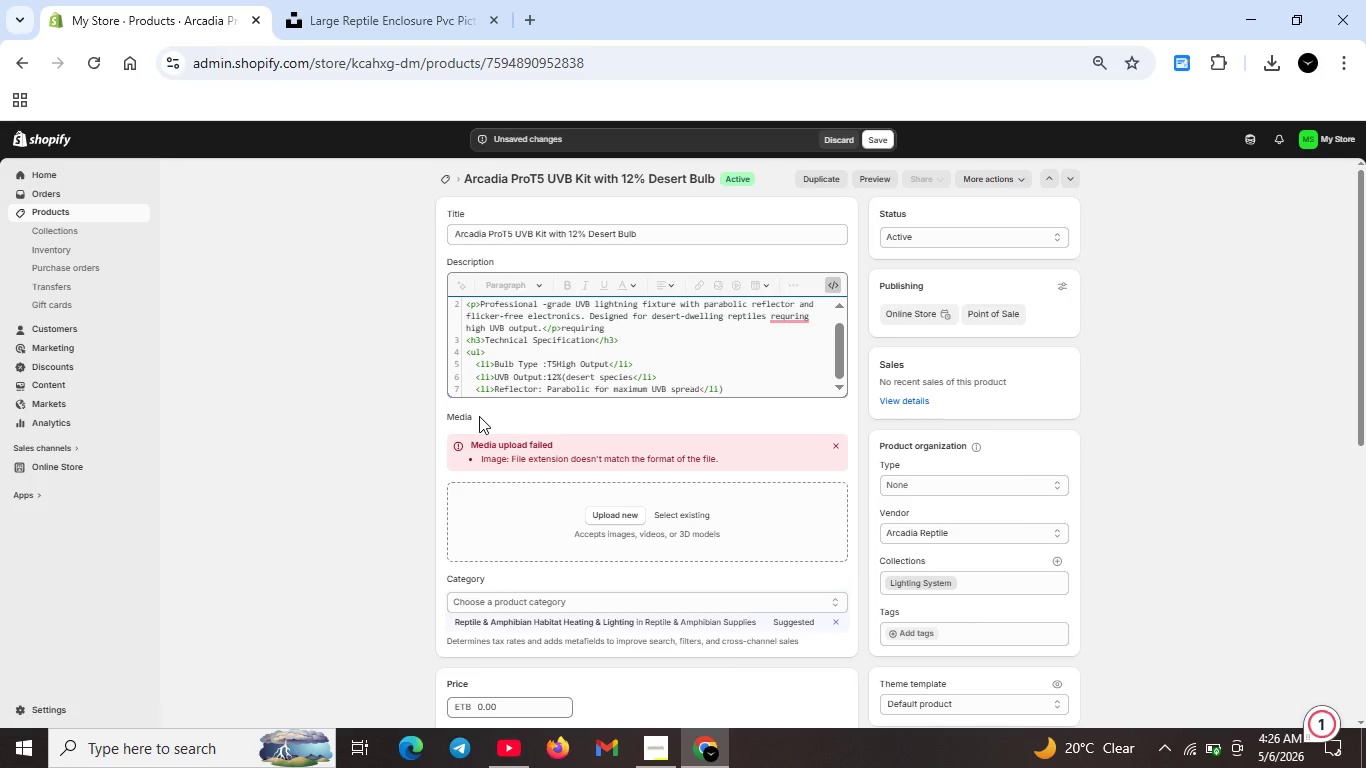 
type(,li>Electronics)
 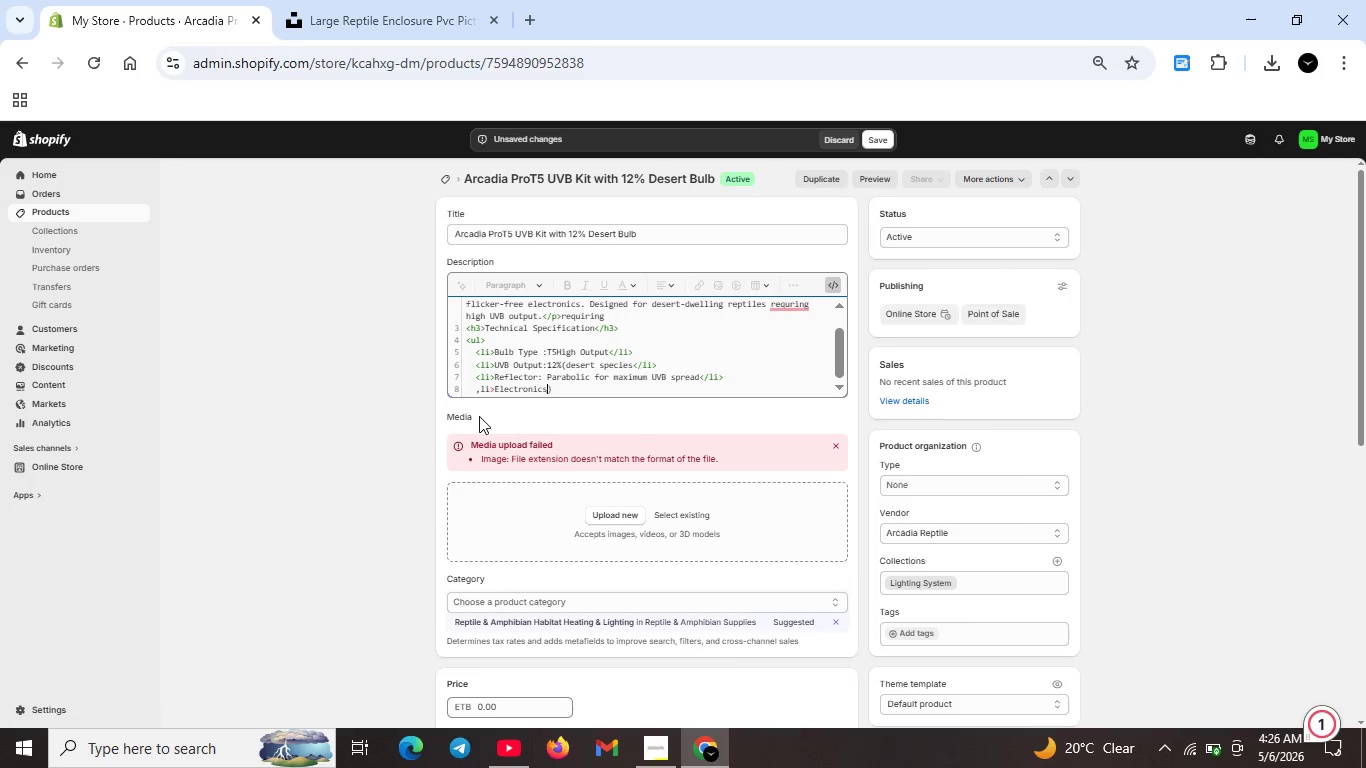 
key(ArrowRight)
 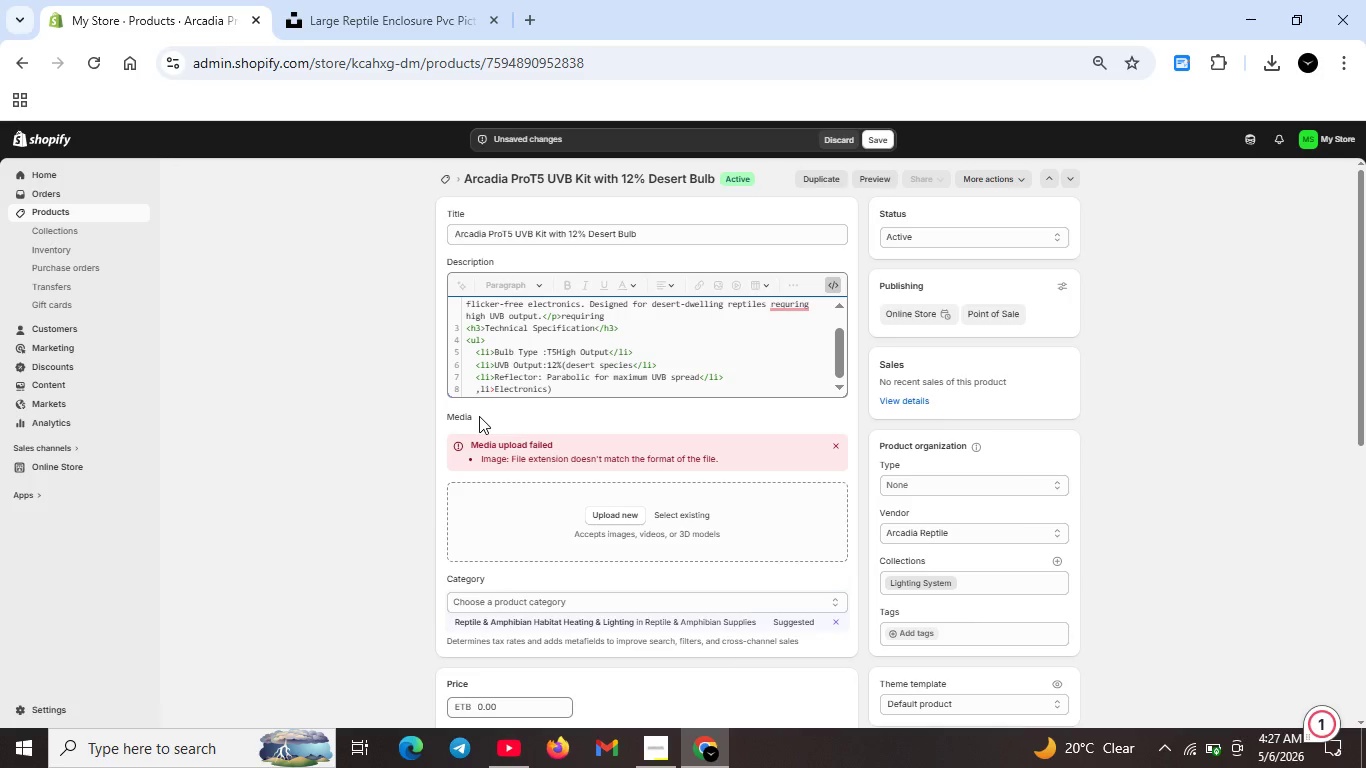 
key(Backspace)
 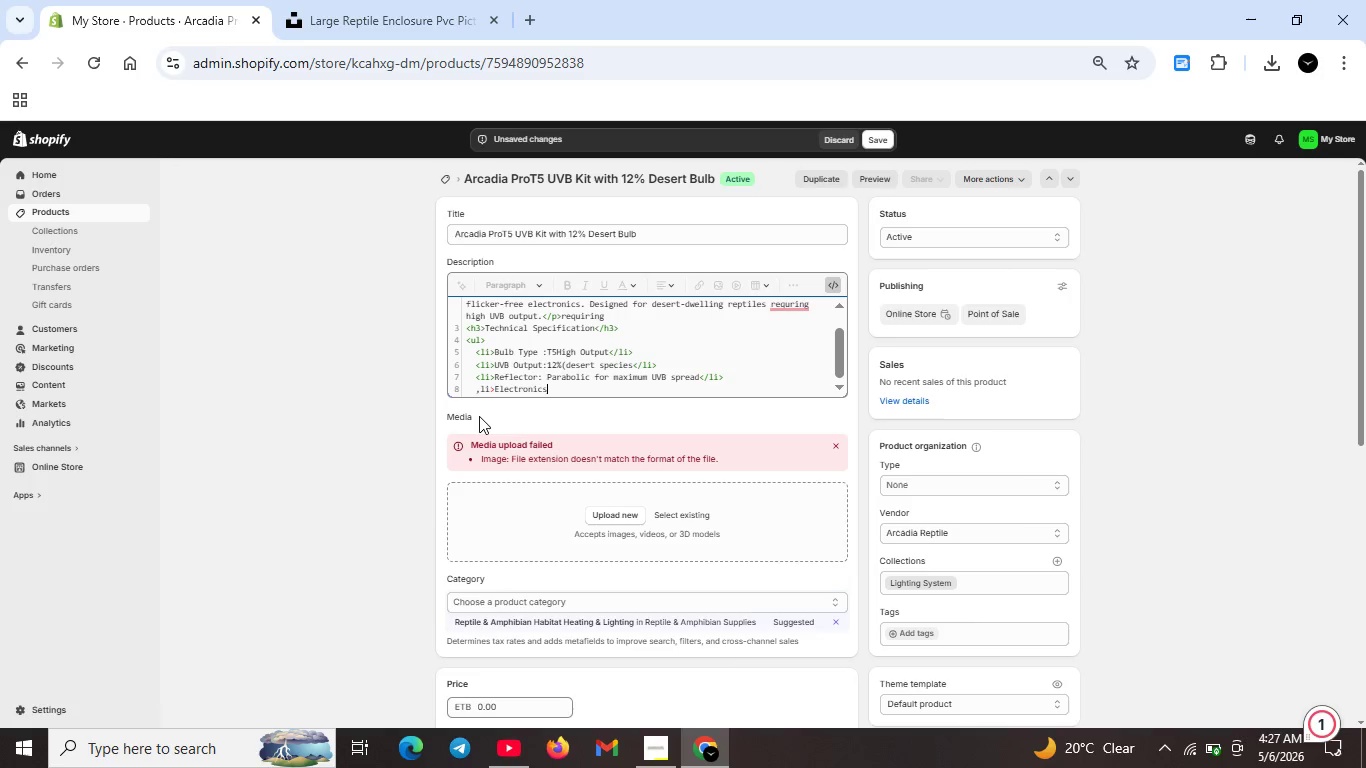 
key(ArrowLeft)
 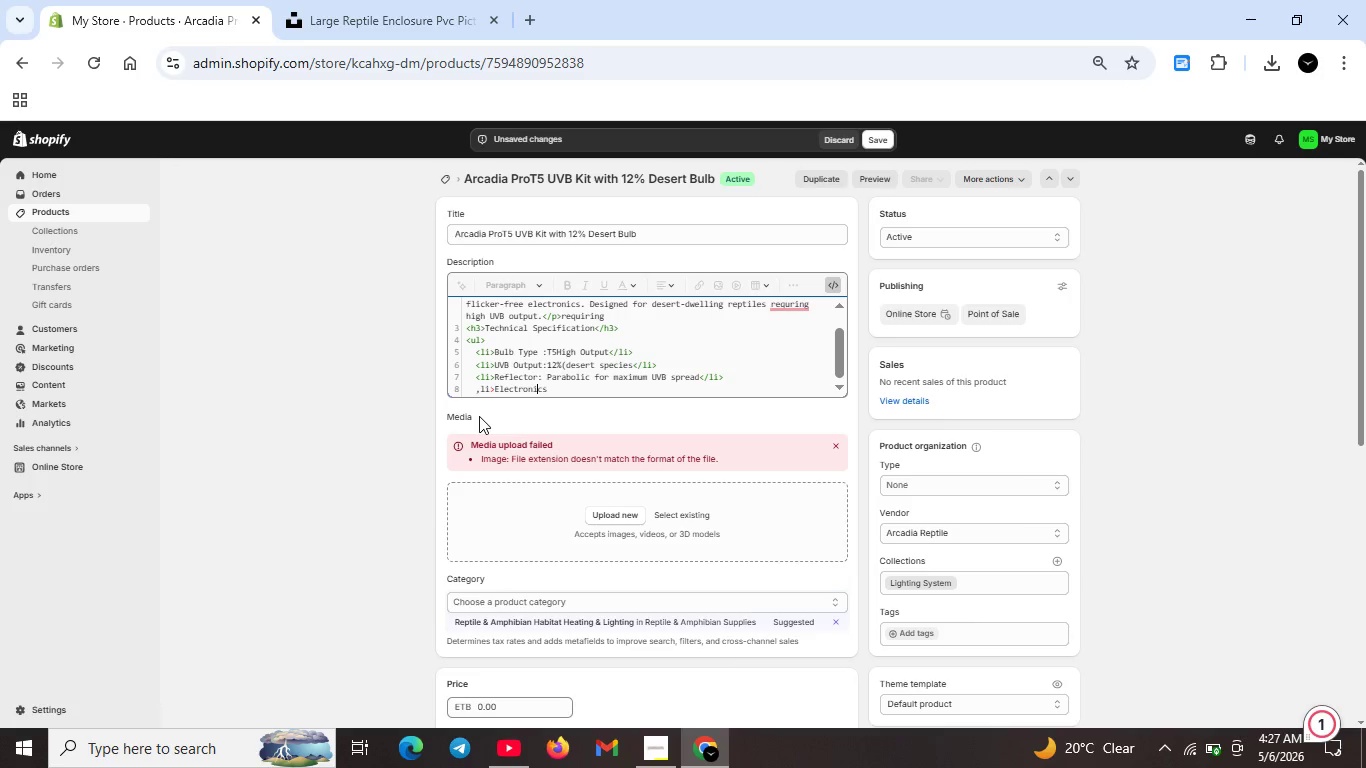 
hold_key(key=ArrowLeft, duration=0.91)
 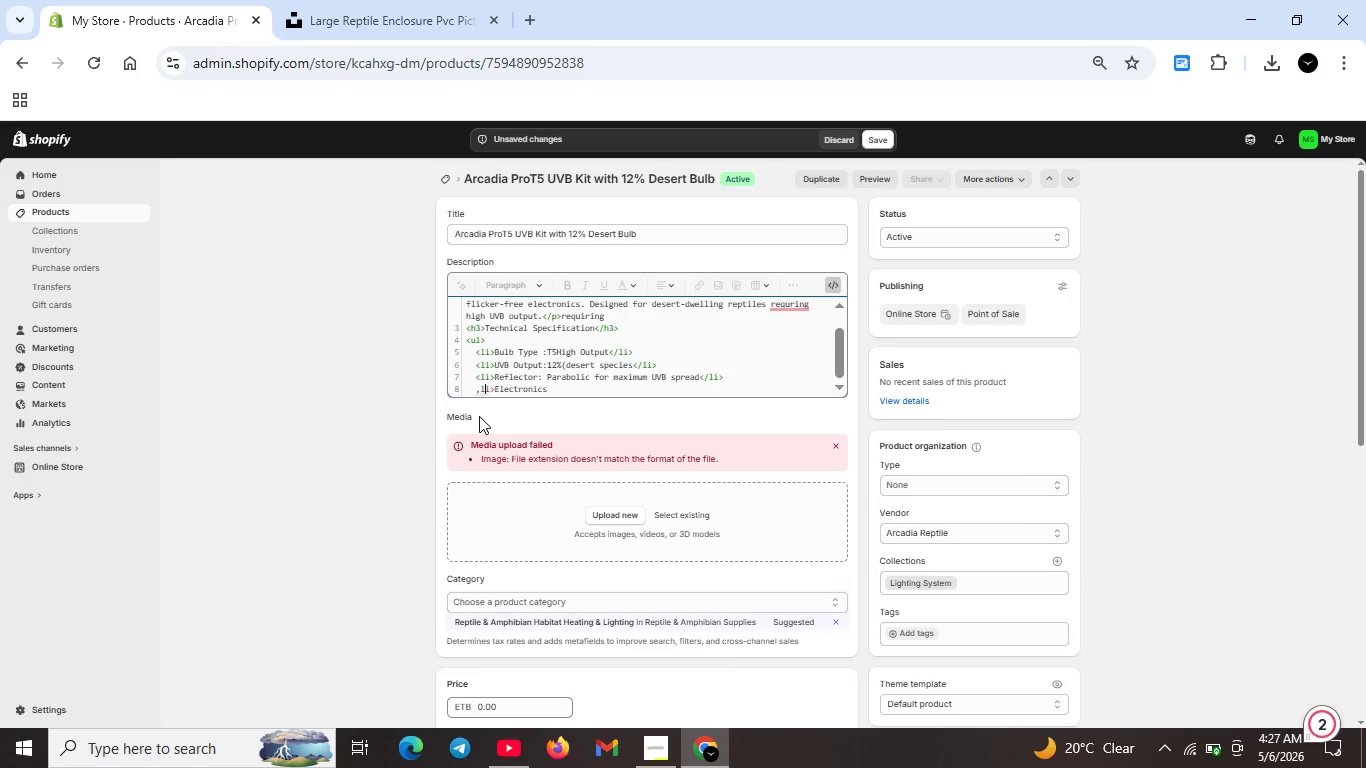 
key(ArrowLeft)
 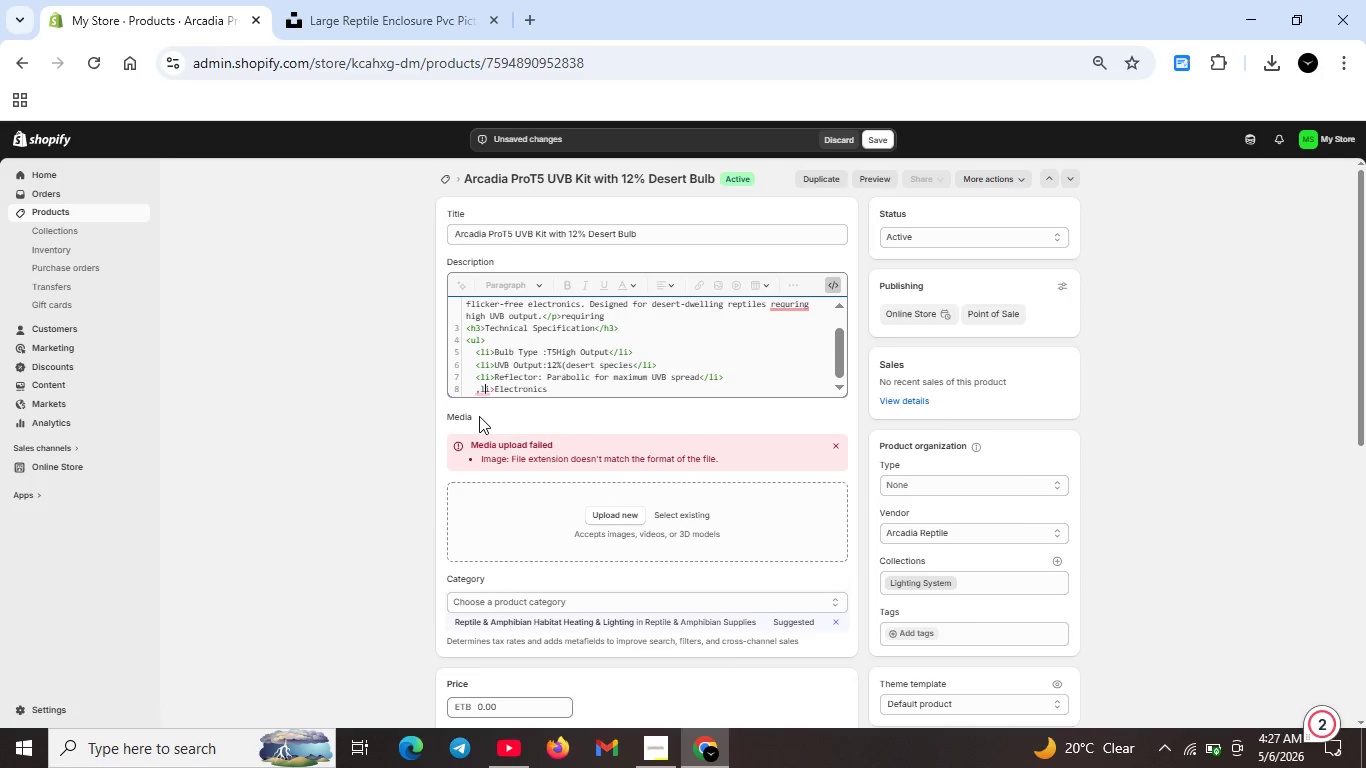 
key(ArrowLeft)
 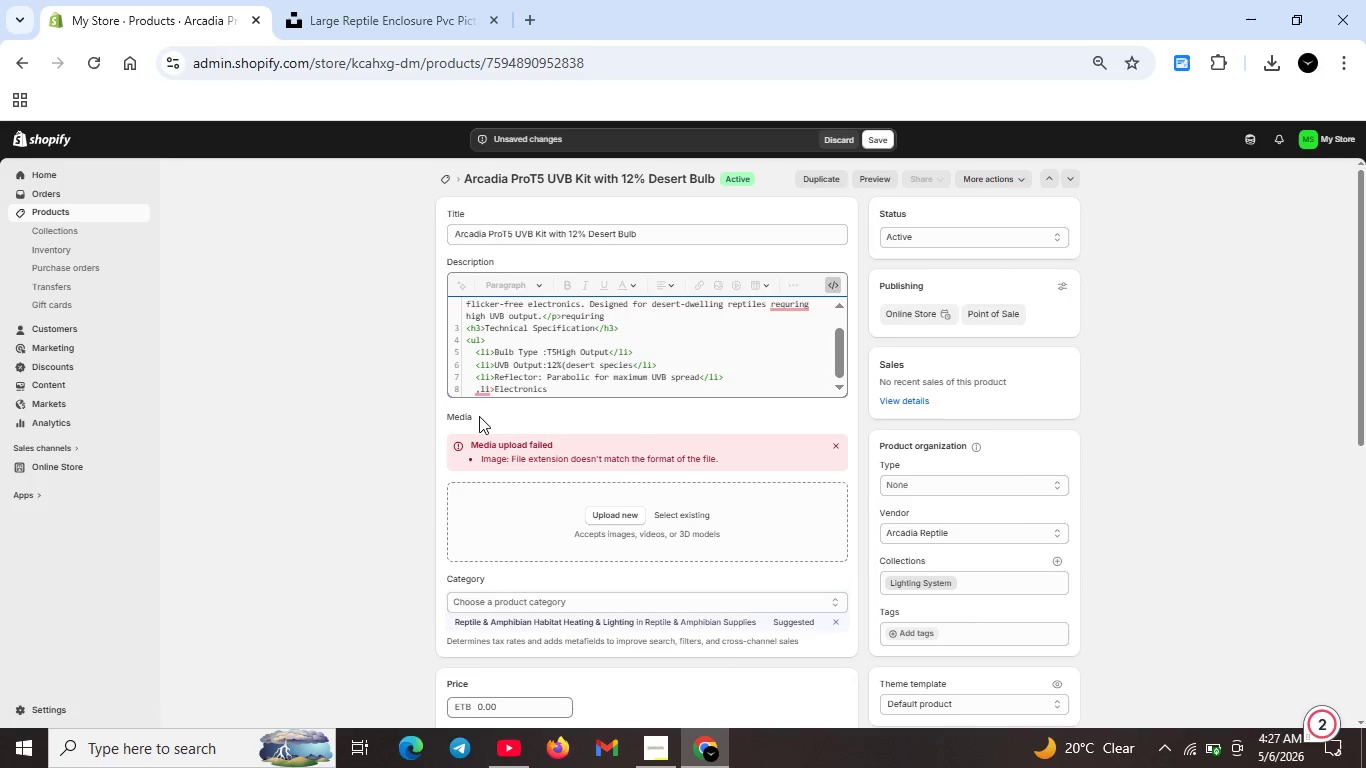 
key(Backspace)
 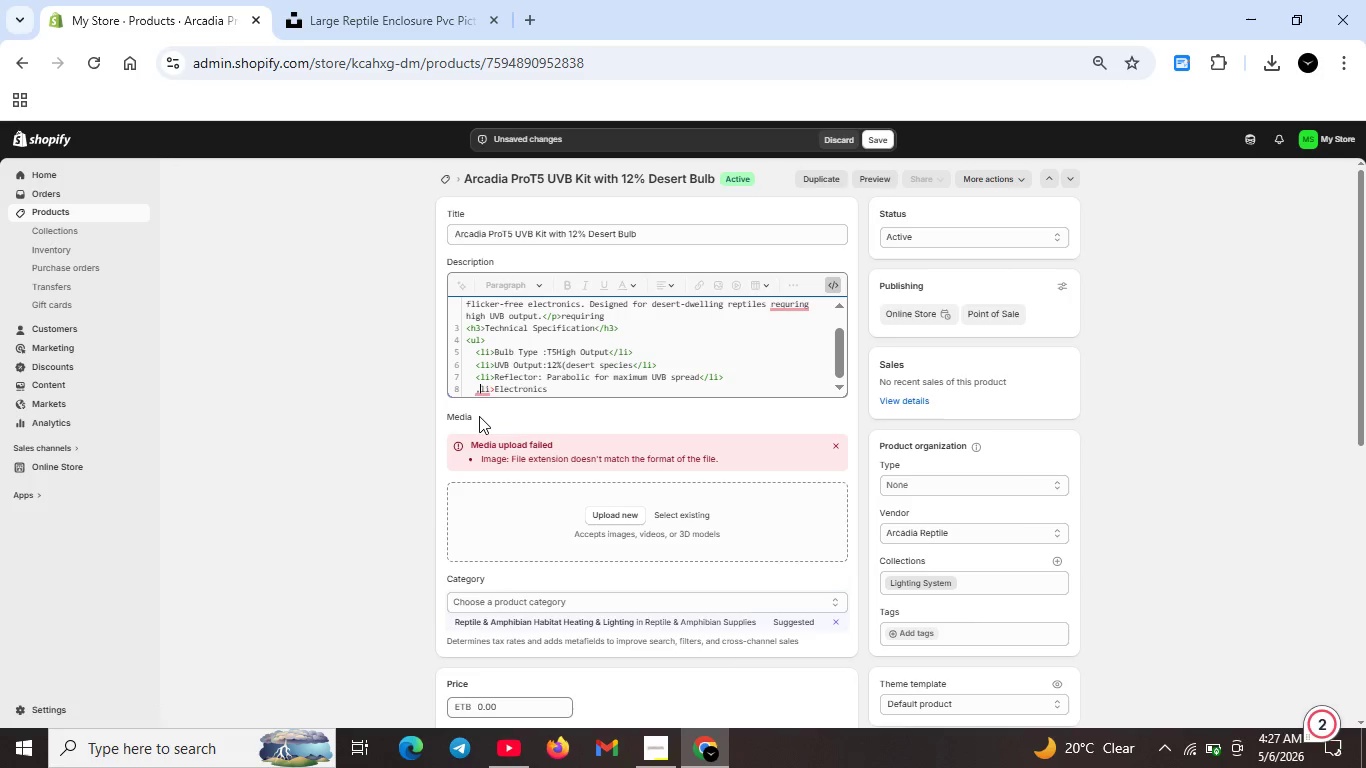 
key(Shift+ShiftRight)
 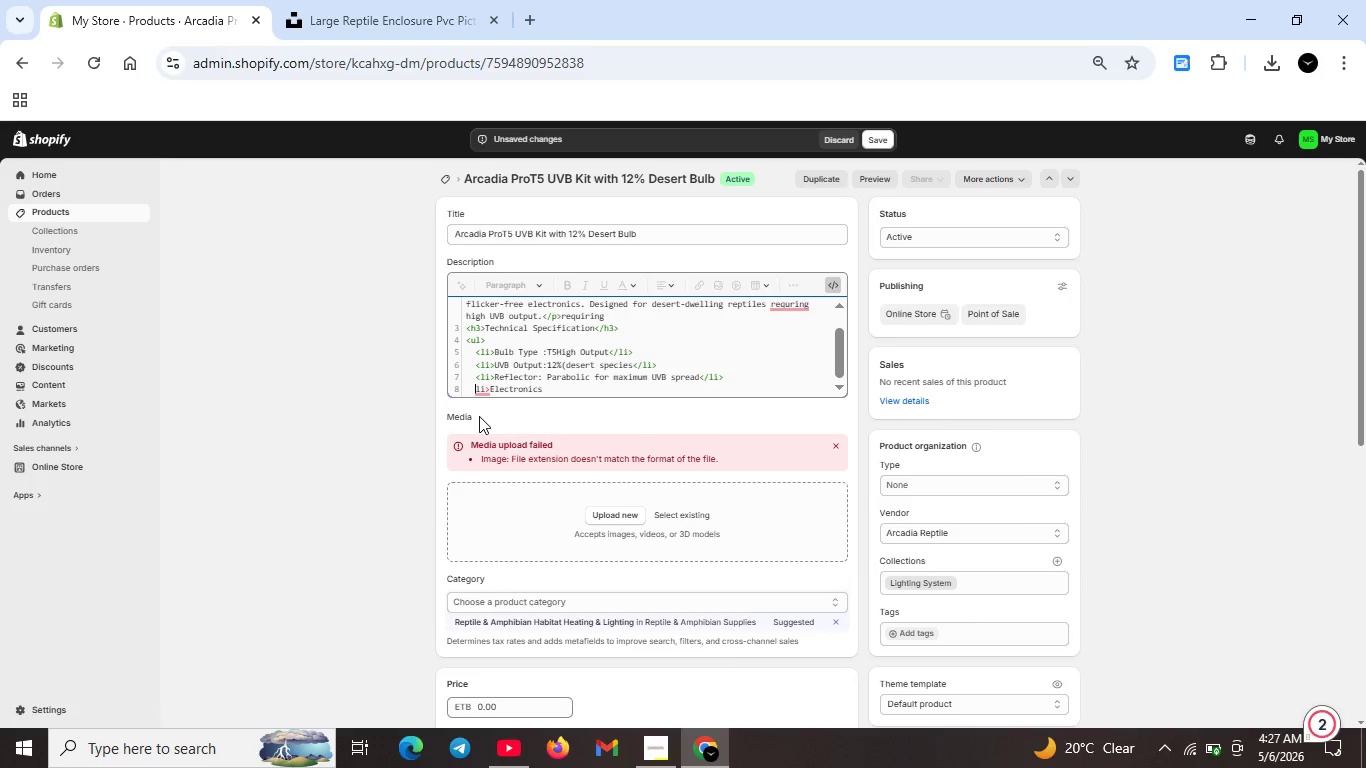 
key(Comma)
 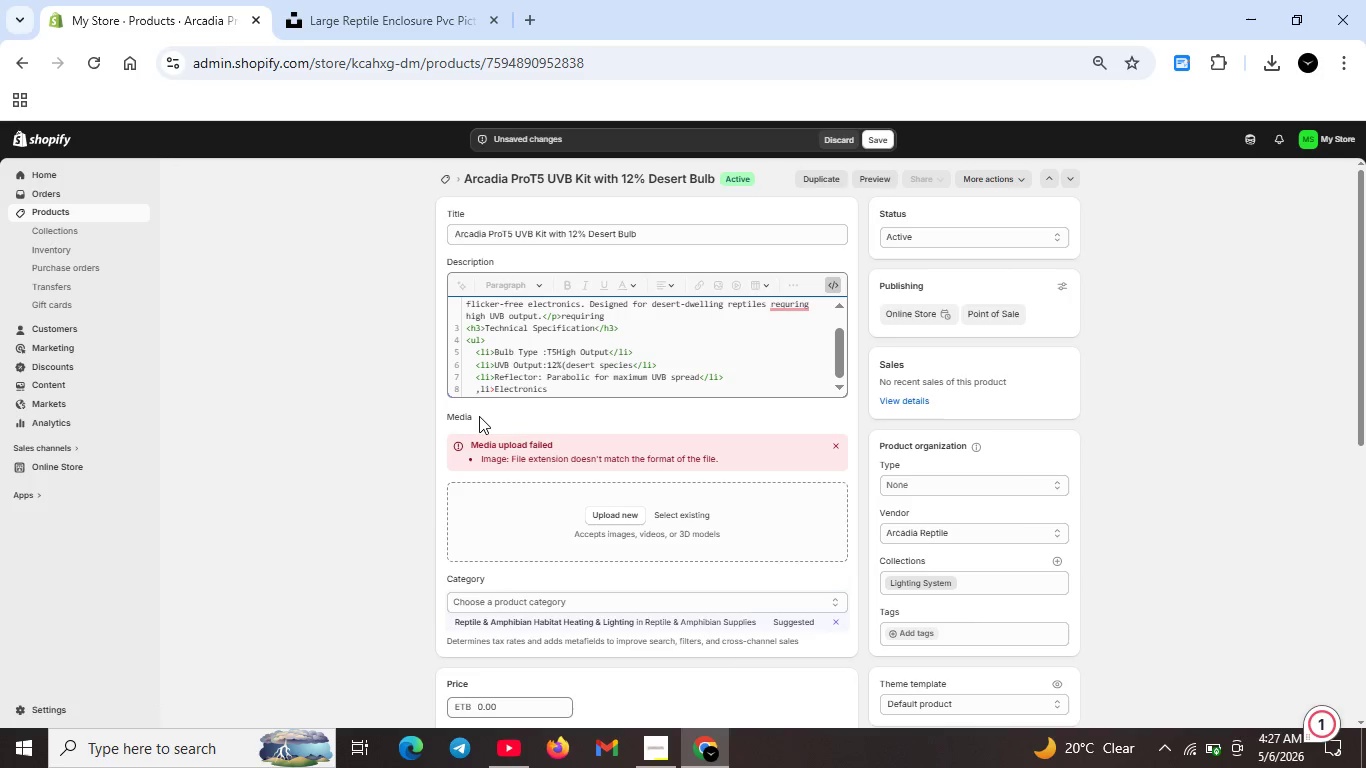 
key(Backspace)
 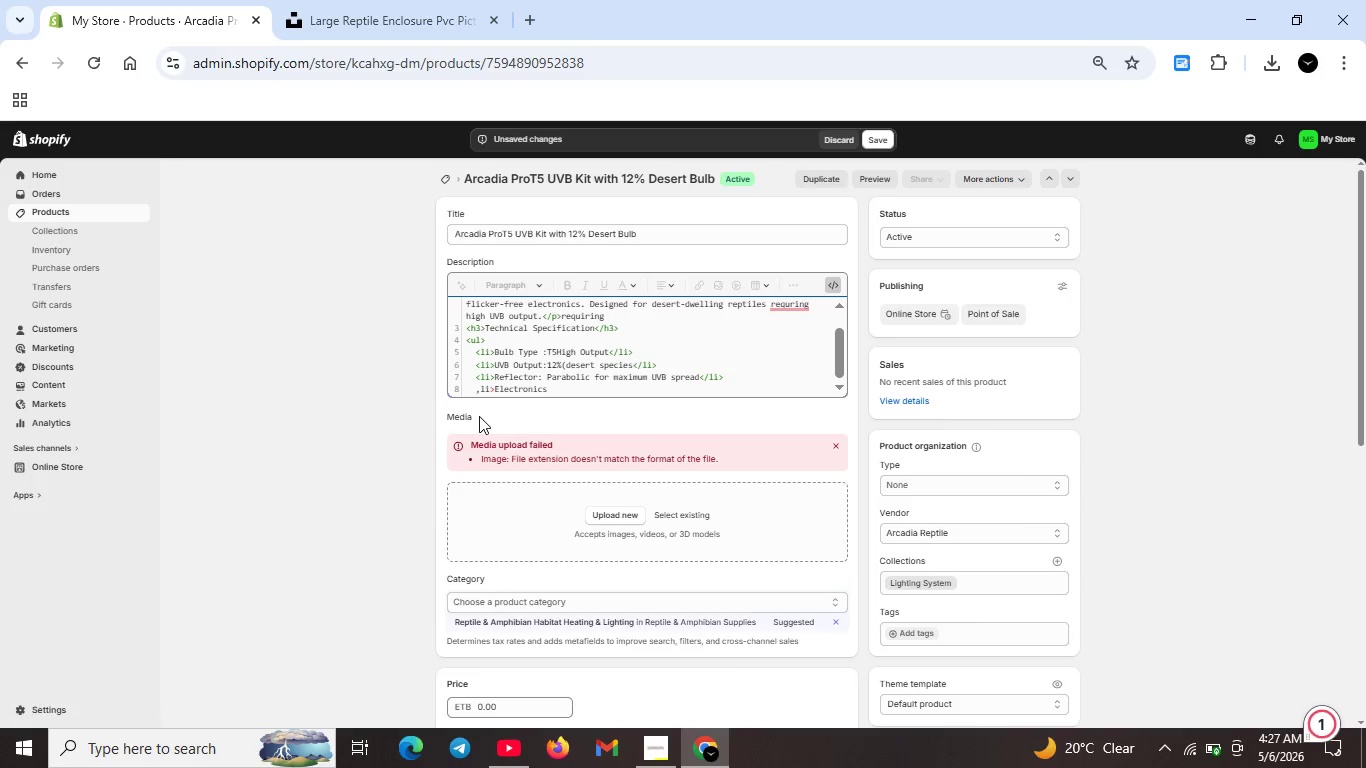 
key(Shift+ShiftRight)
 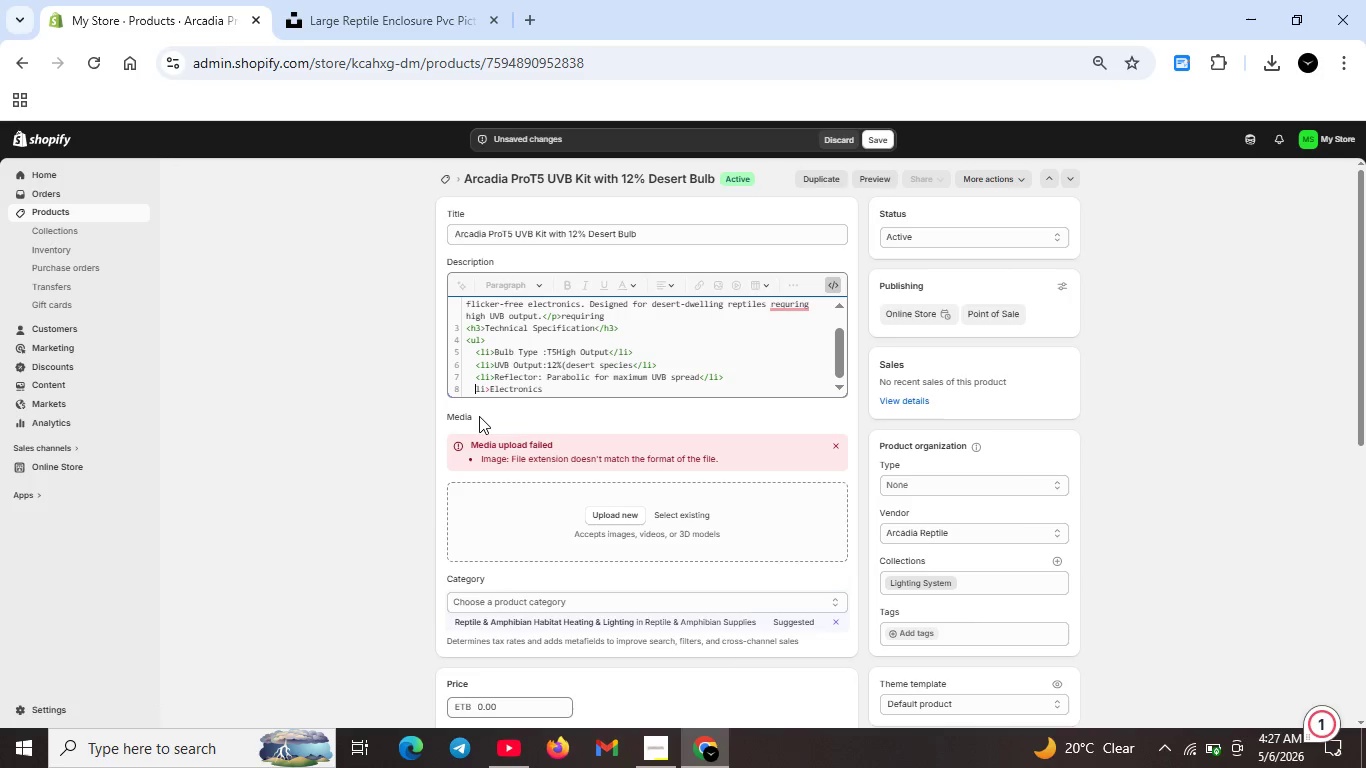 
key(Shift+Comma)
 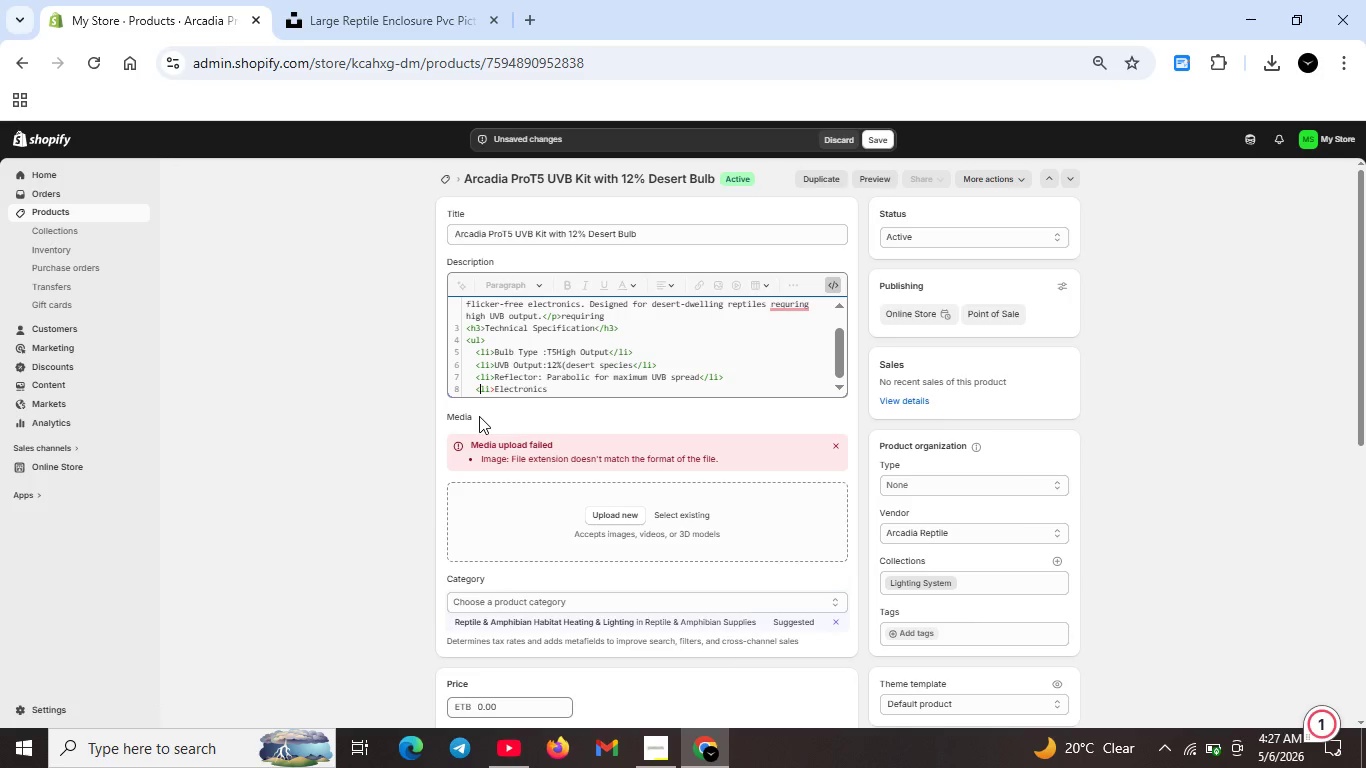 
key(ArrowRight)
 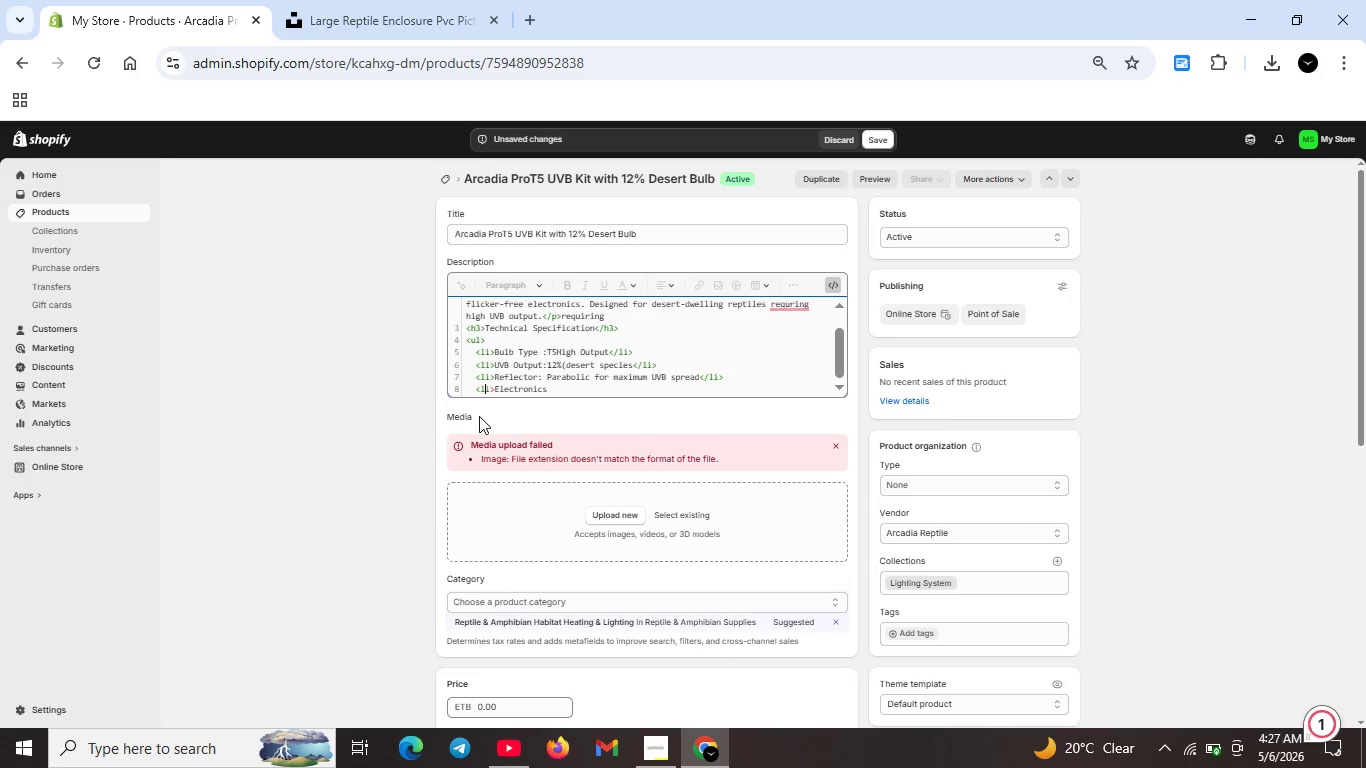 
hold_key(key=ArrowRight, duration=0.38)
 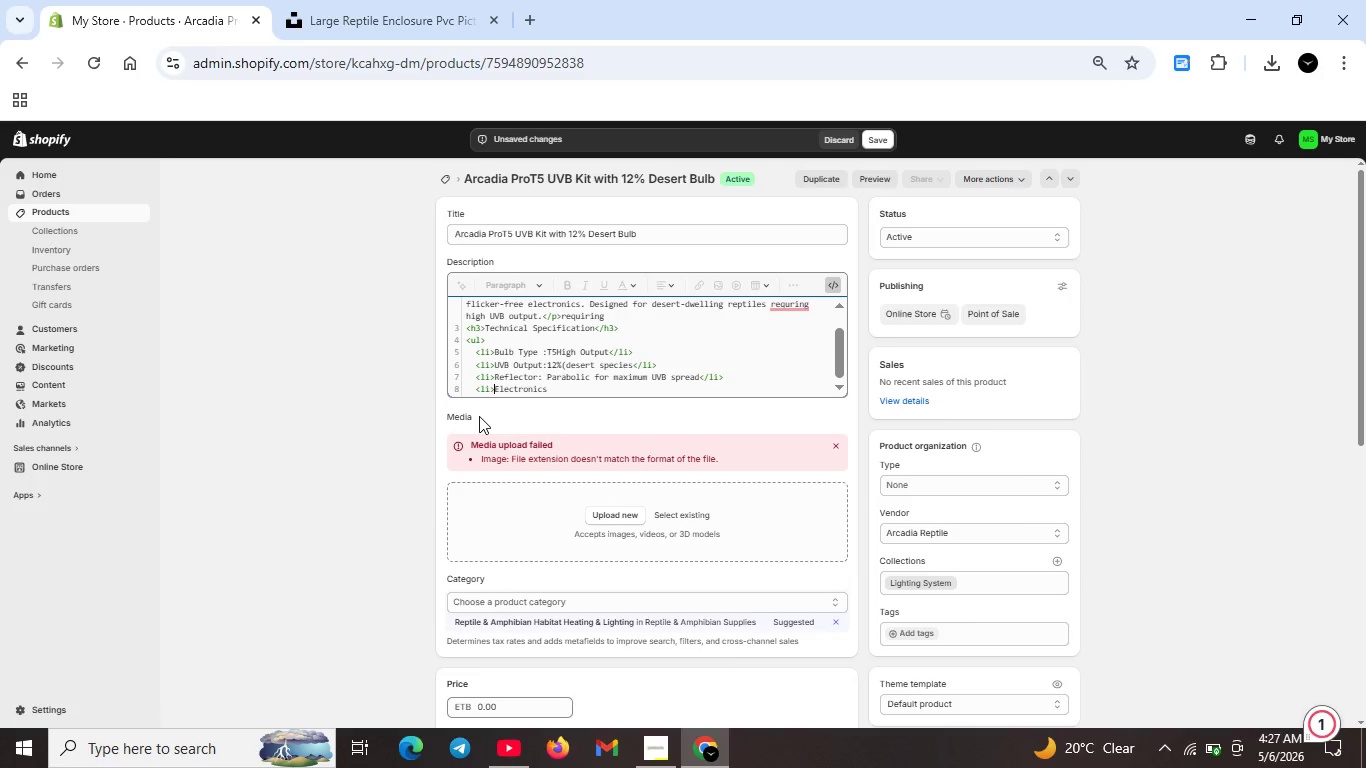 
hold_key(key=ArrowRight, duration=0.73)
 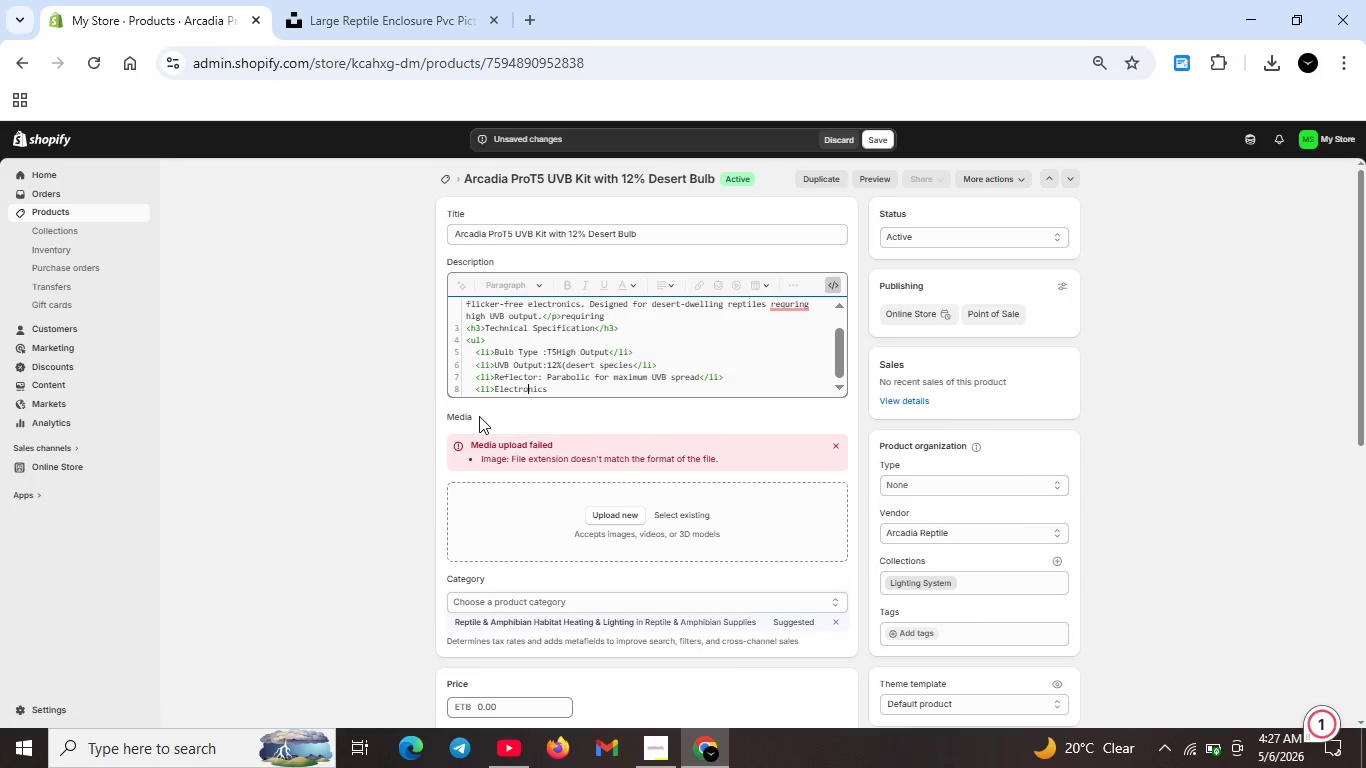 
key(ArrowRight)
 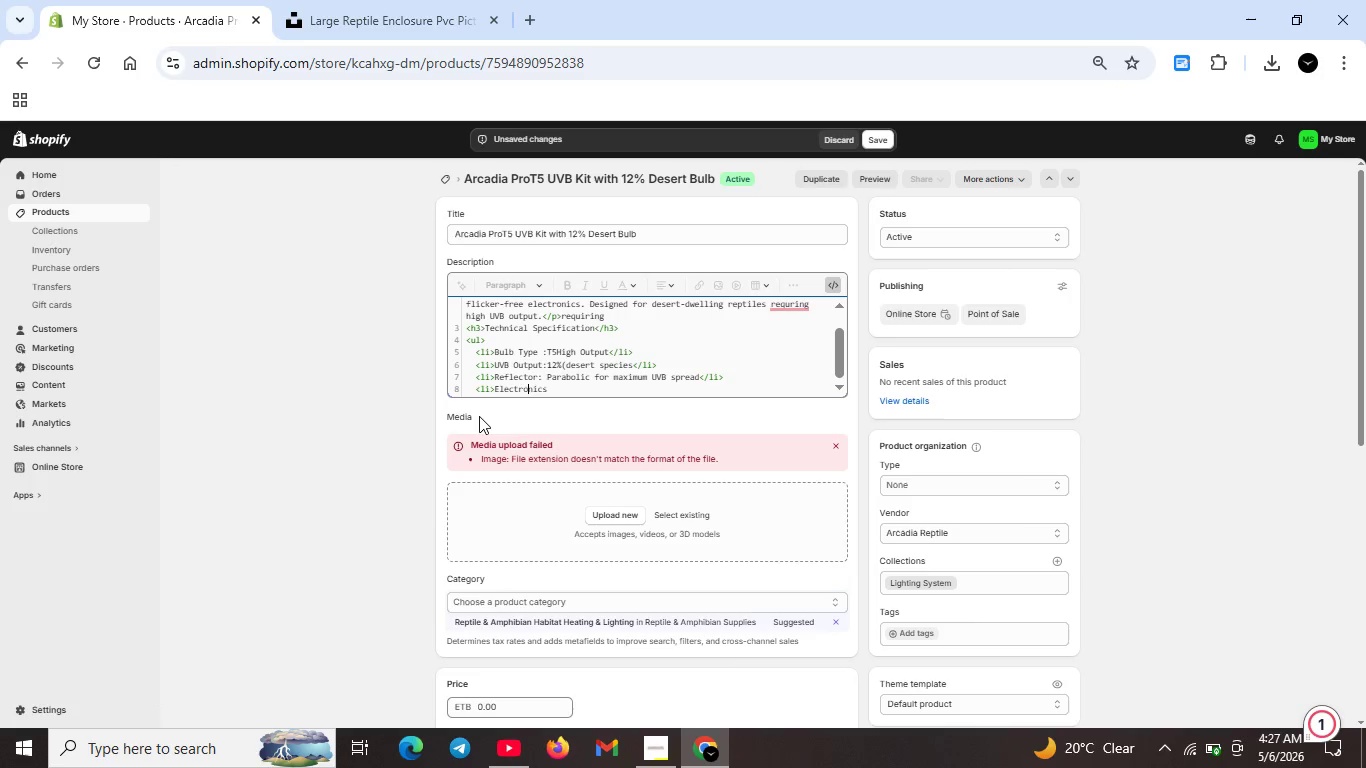 
key(ArrowRight)
 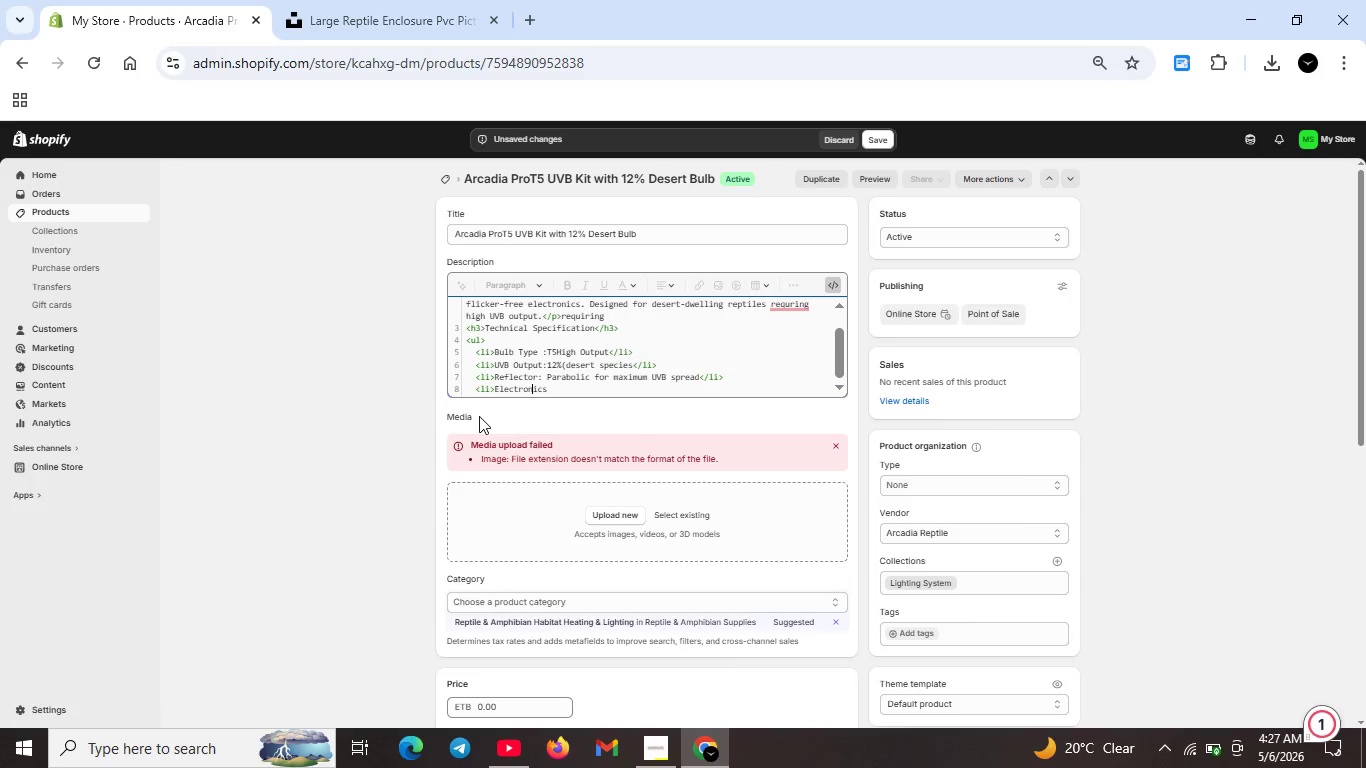 
key(ArrowRight)
 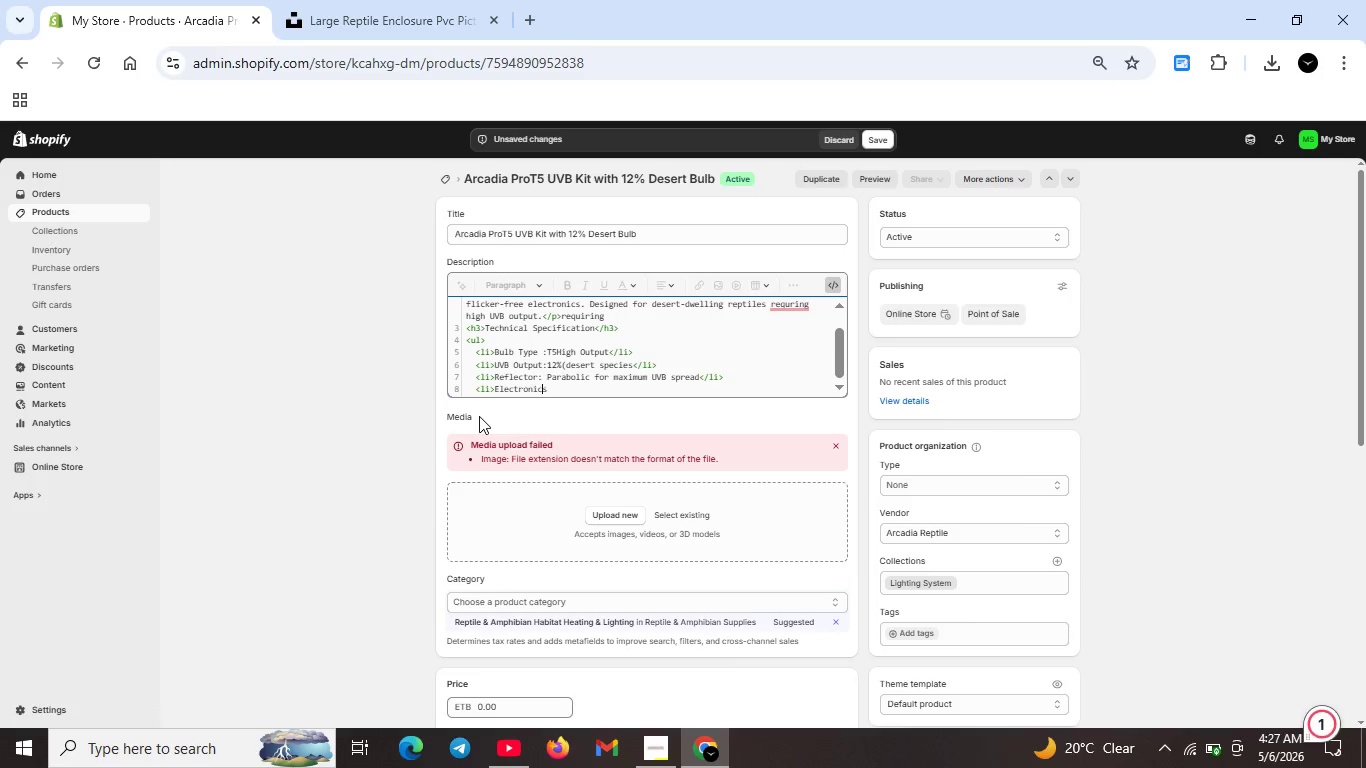 
key(ArrowRight)
 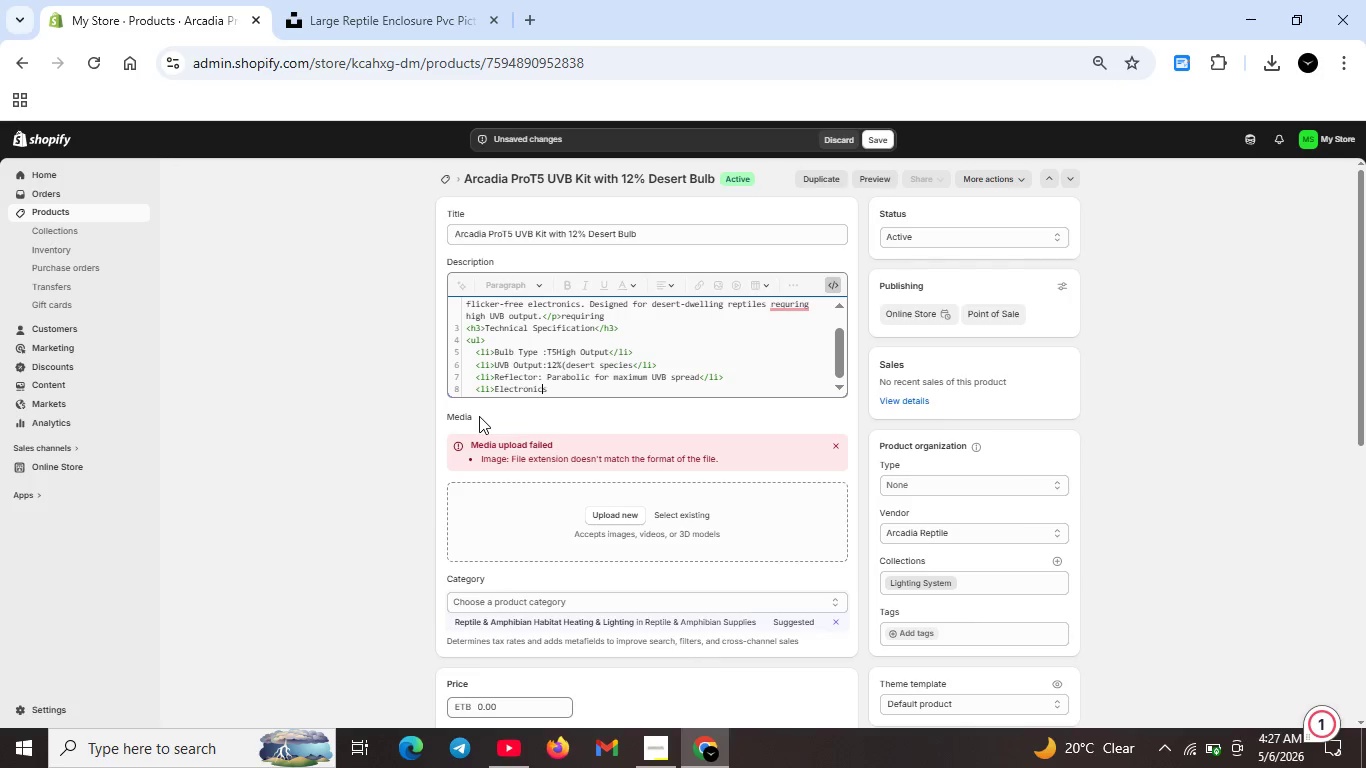 
key(ArrowRight)
 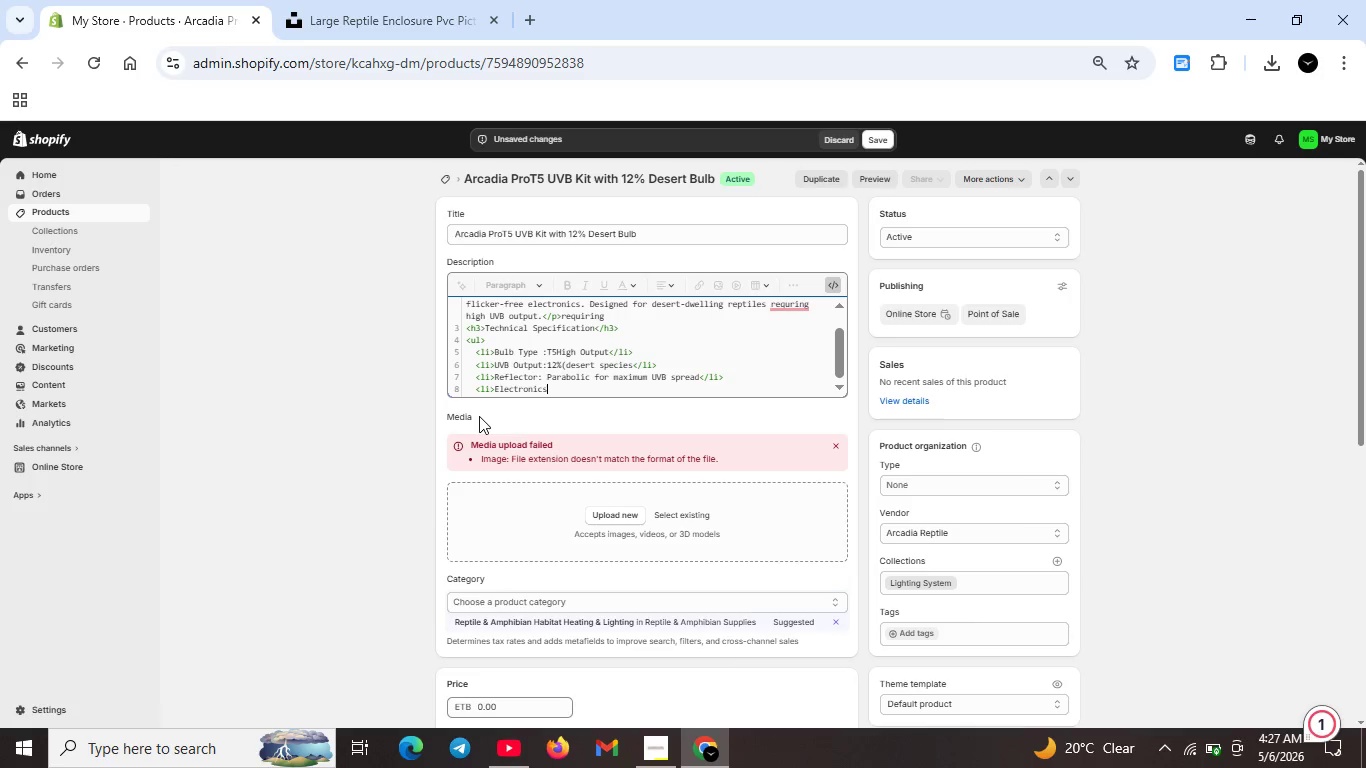 
type(: )
key(Tab)
type(Flickre-free digital ballast</li>)
 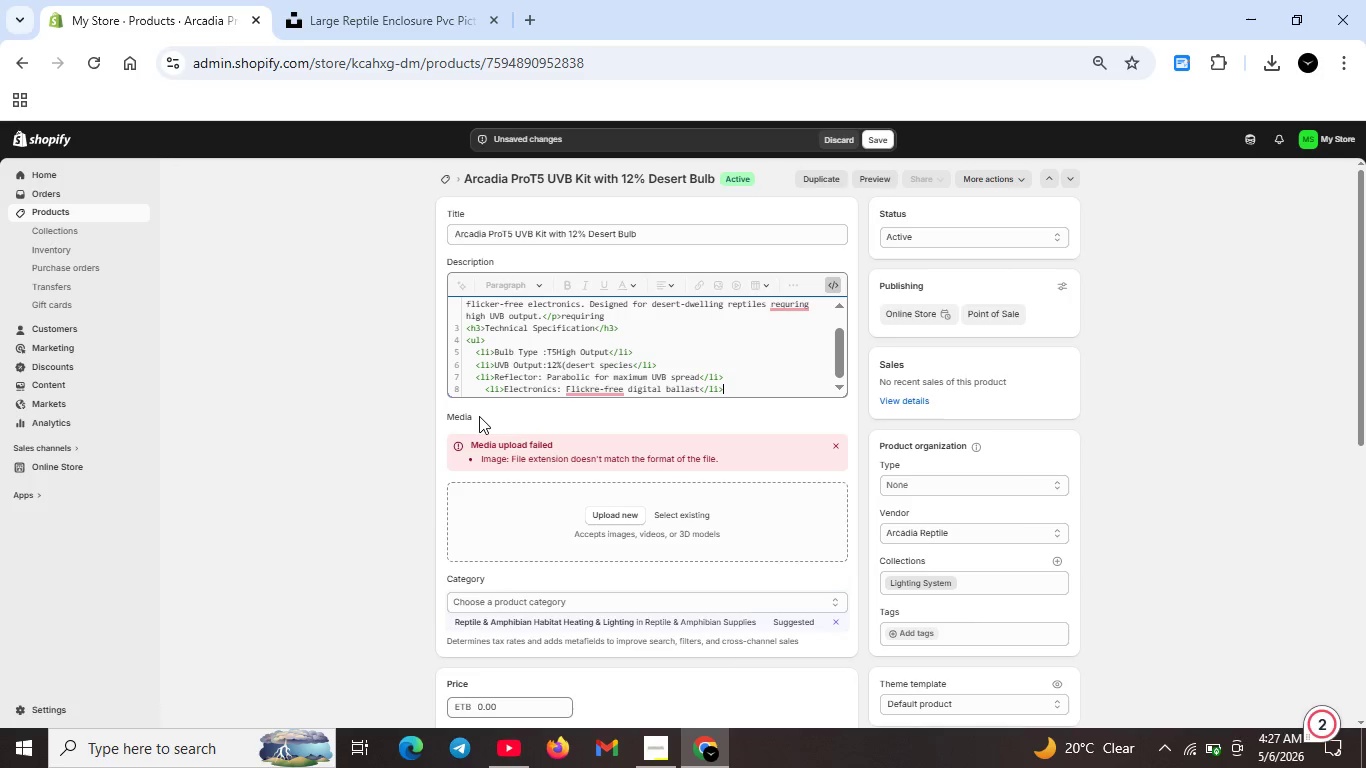 
left_click([596, 394])
 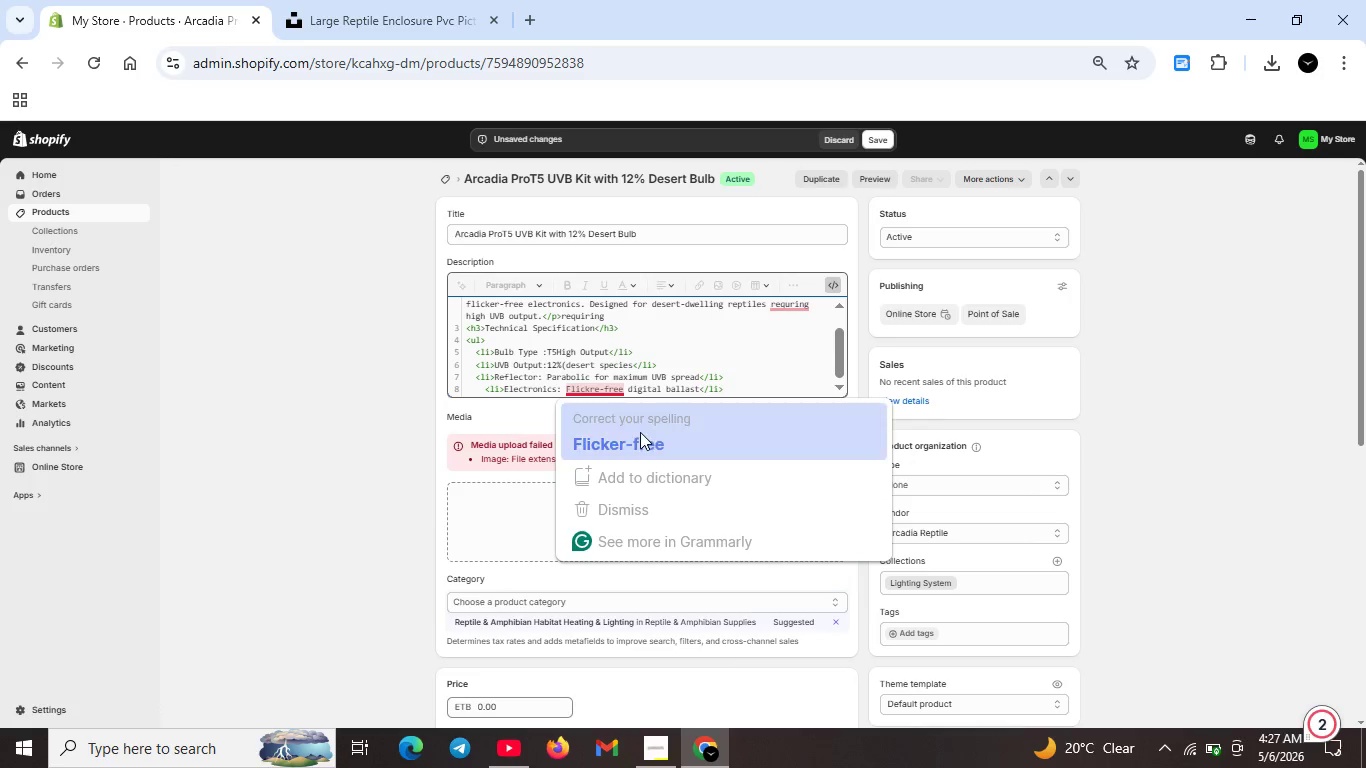 
left_click([634, 454])
 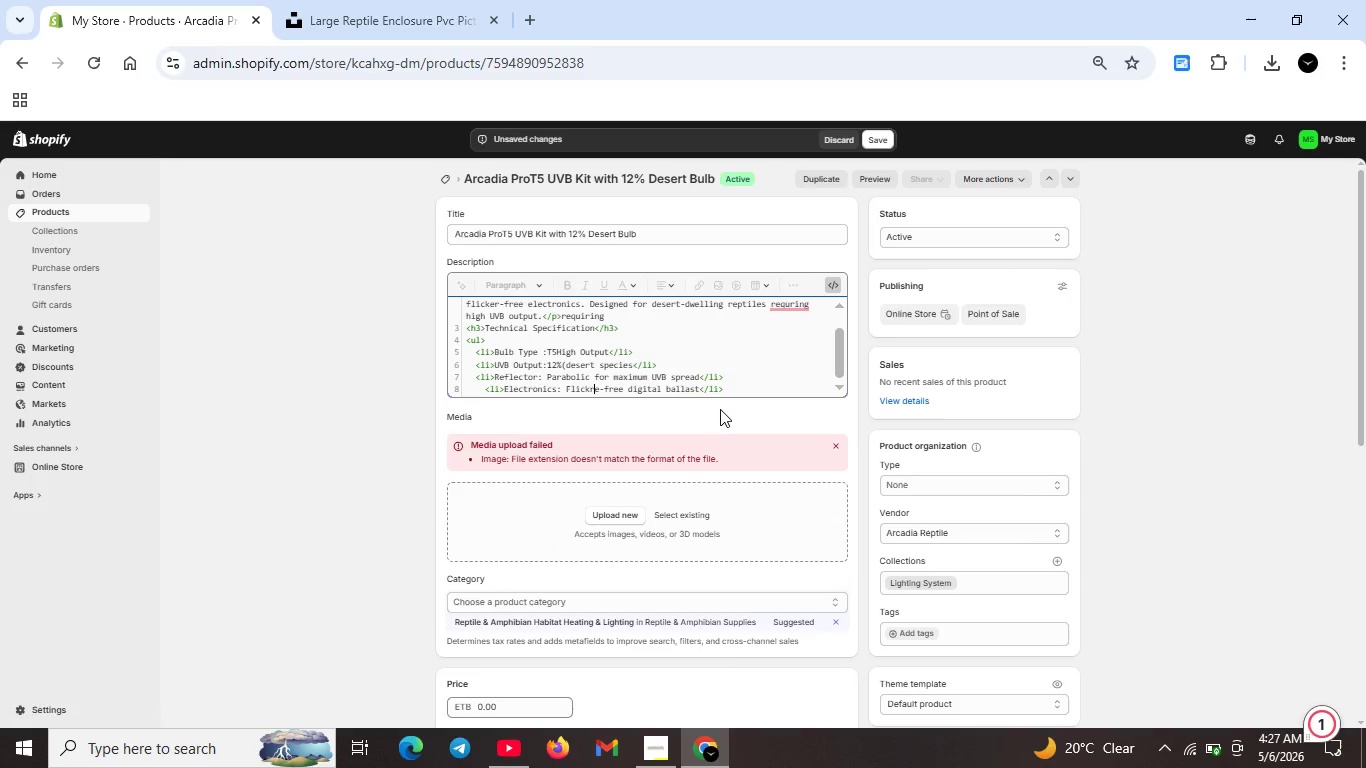 
key(Unknown)
 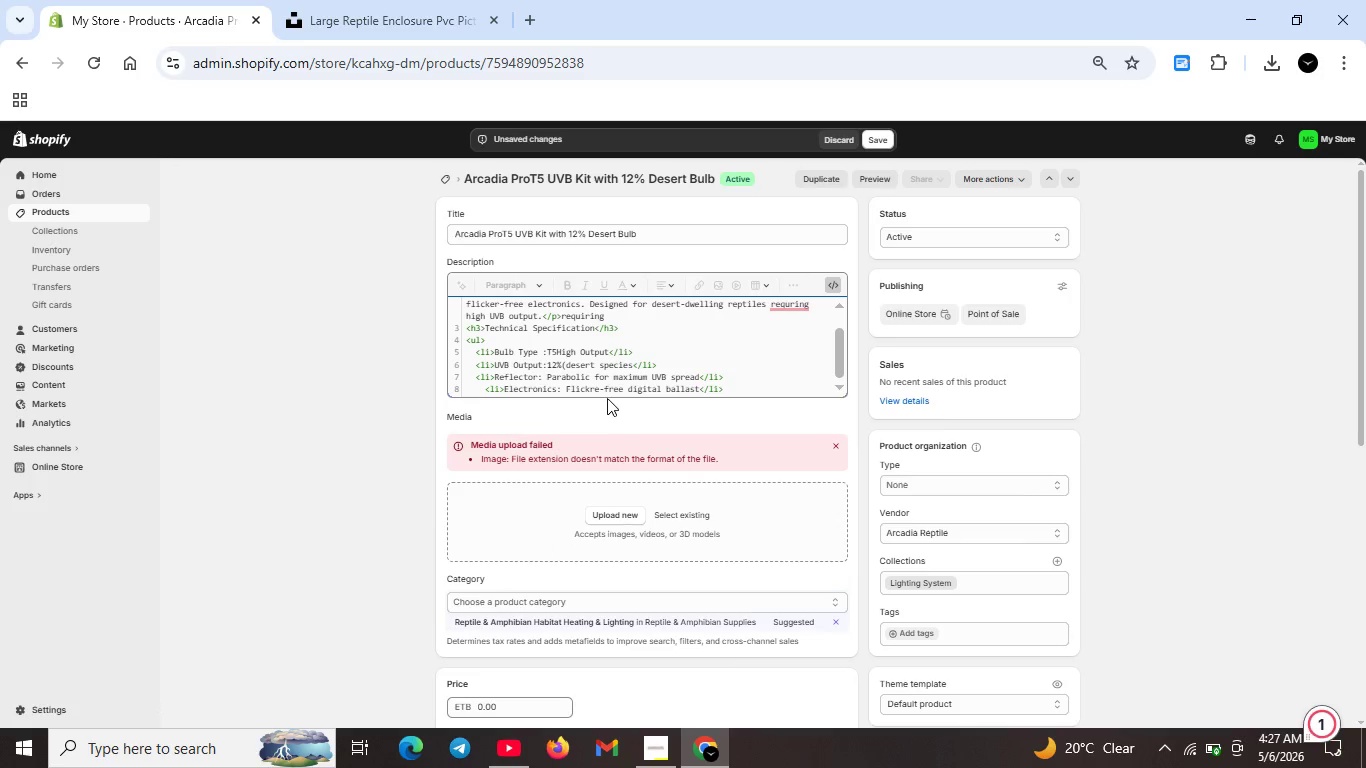 
key(Unknown)
 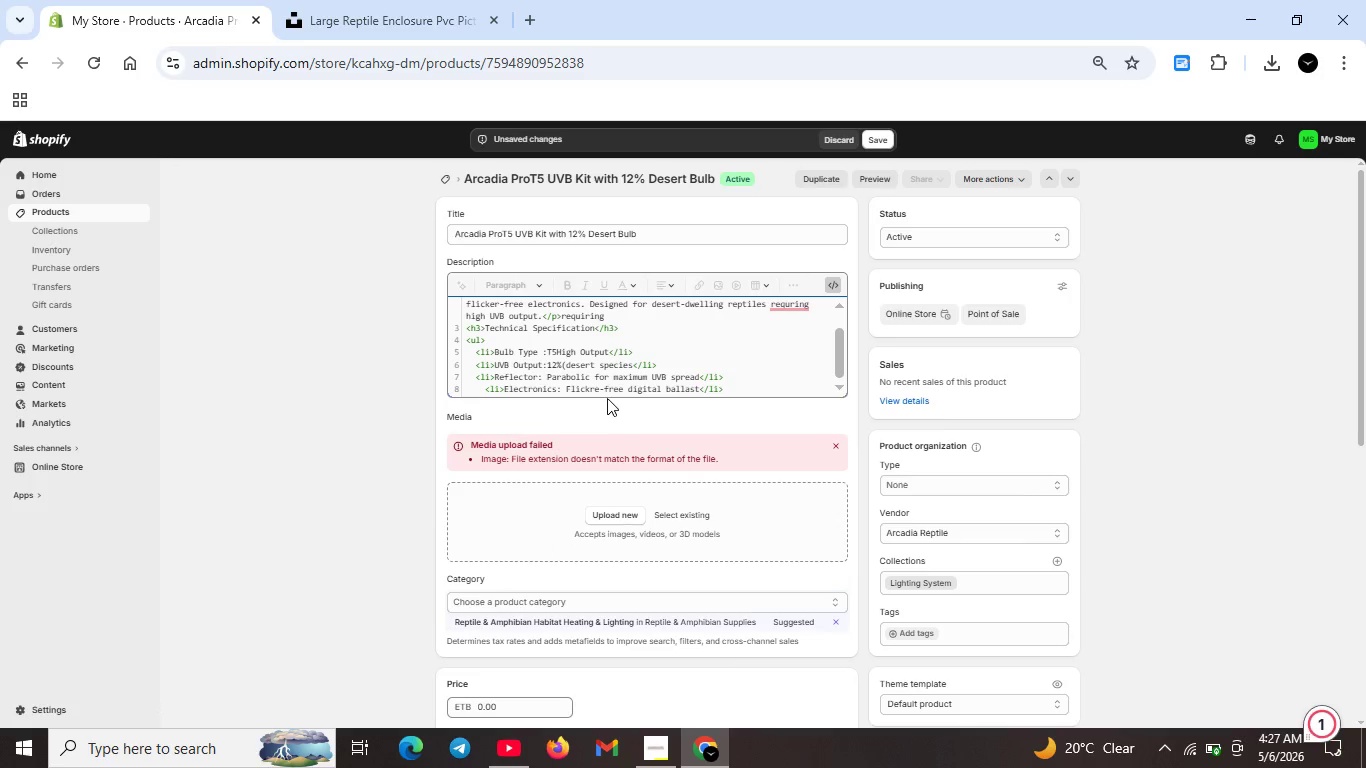 
key(Unknown)
 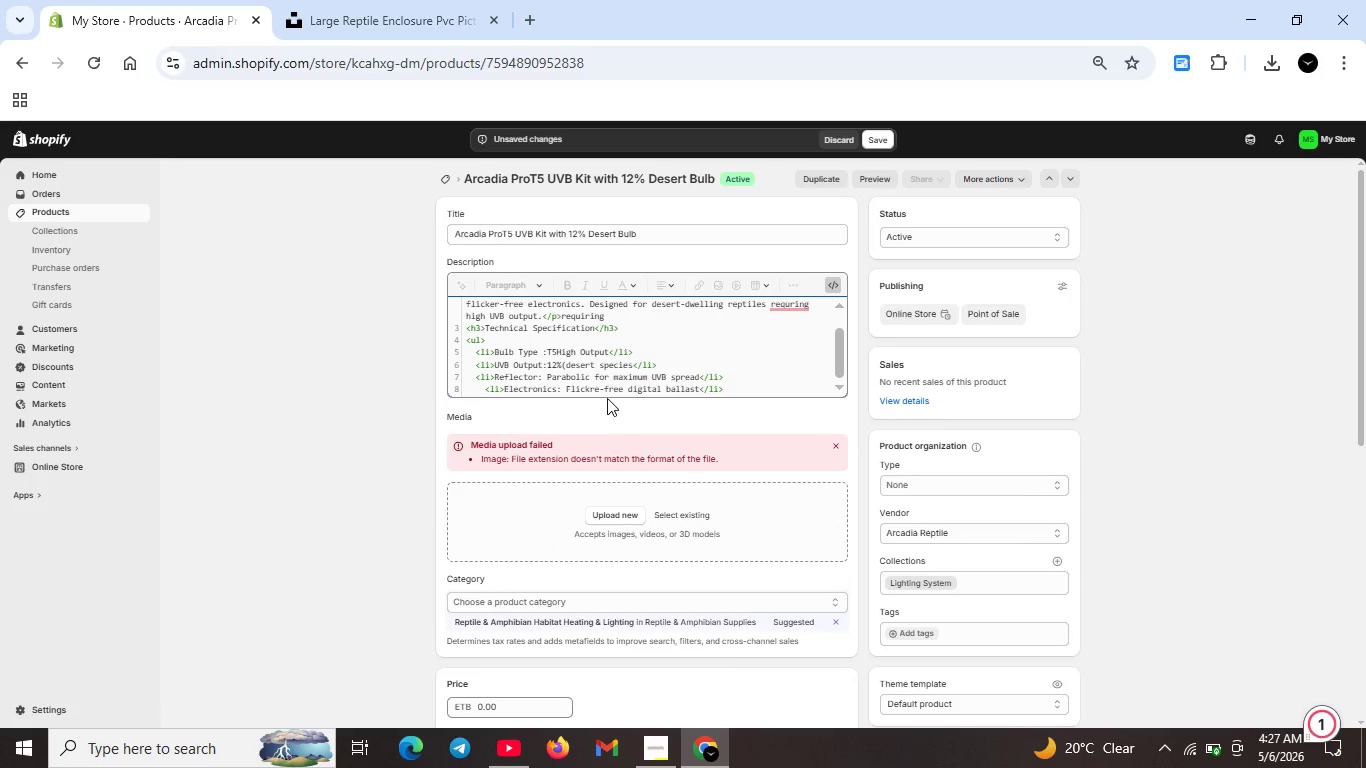 
key(Unknown)
 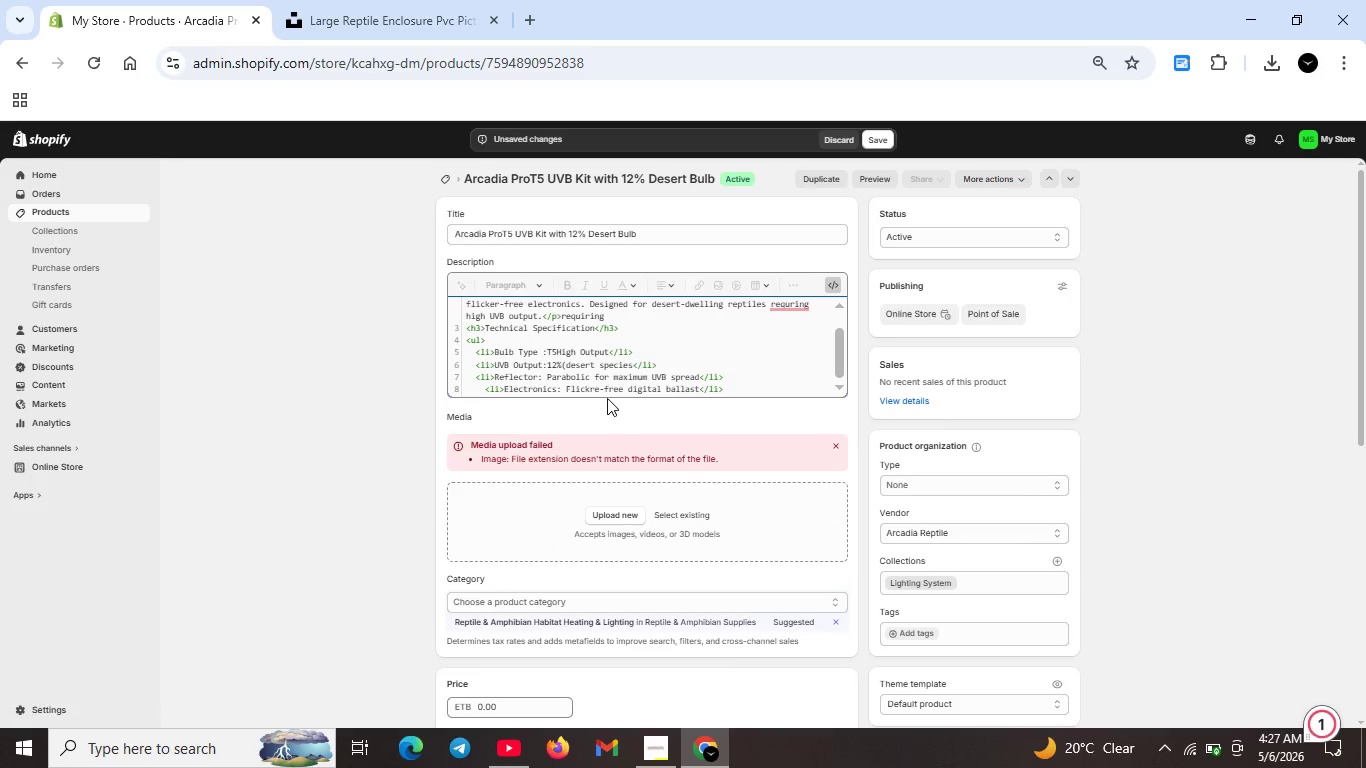 
key(Unknown)
 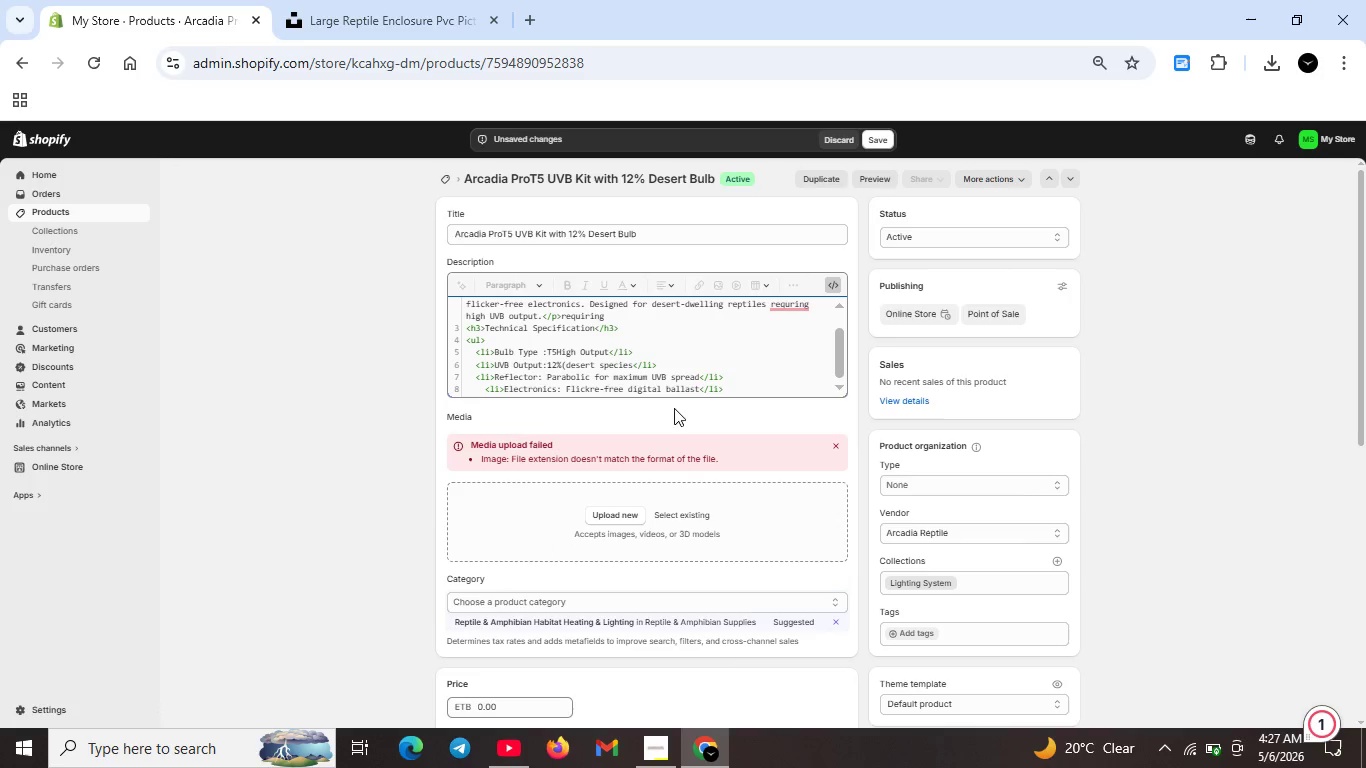 
key(Unknown)
 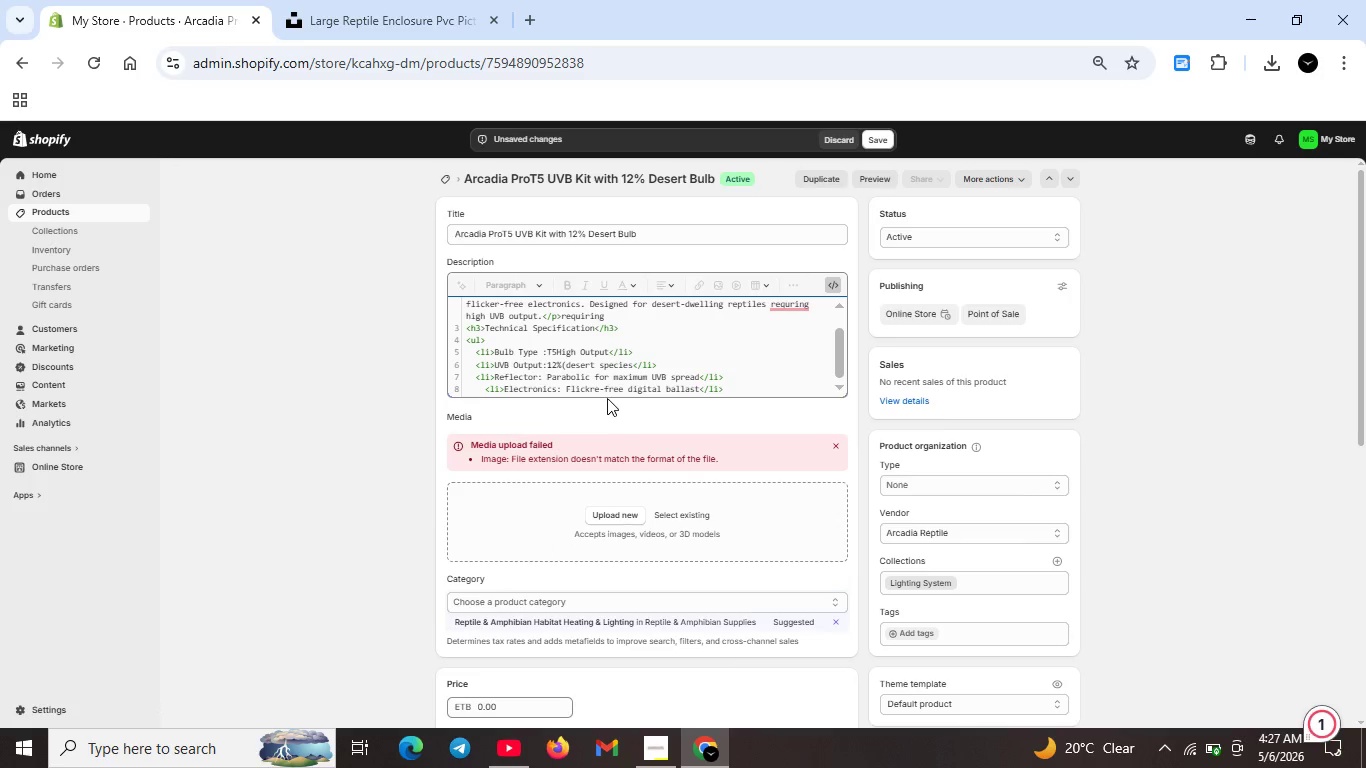 
key(Unknown)
 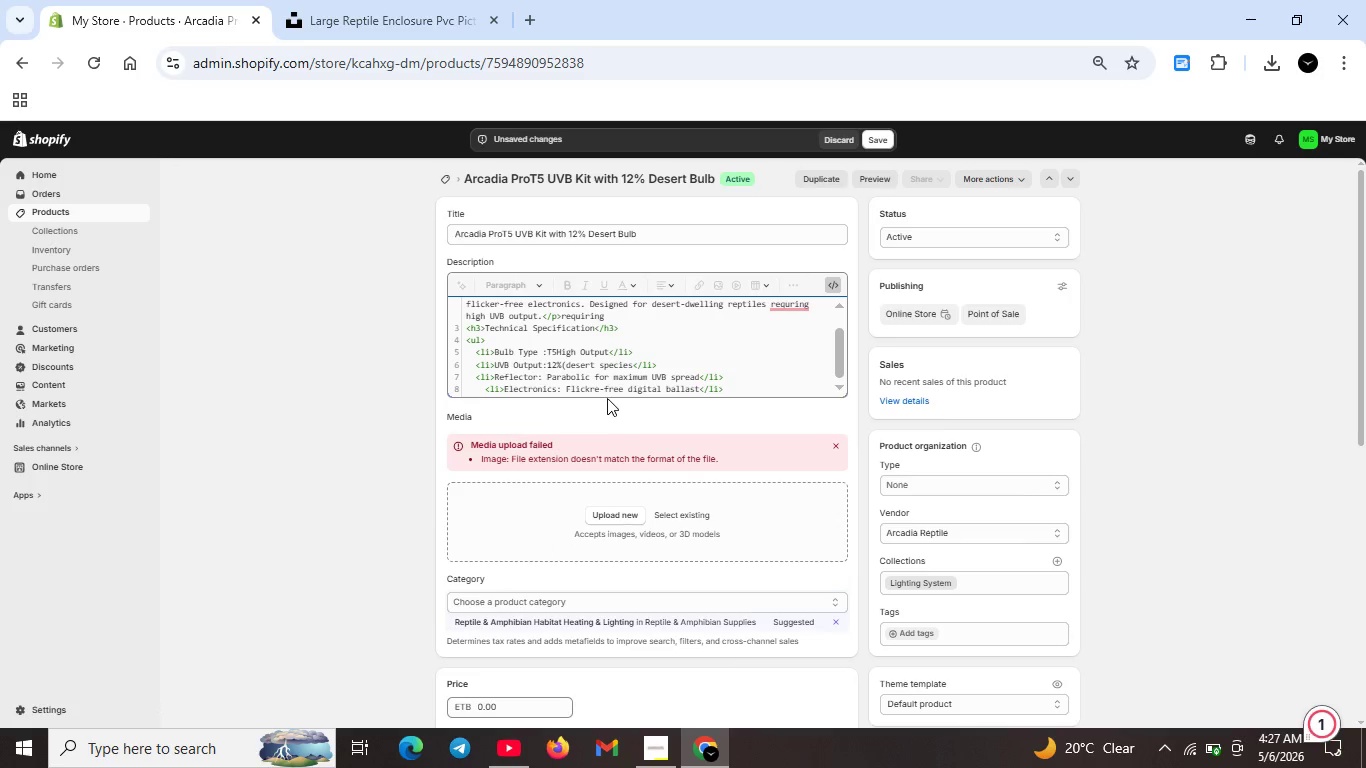 
key(Unknown)
 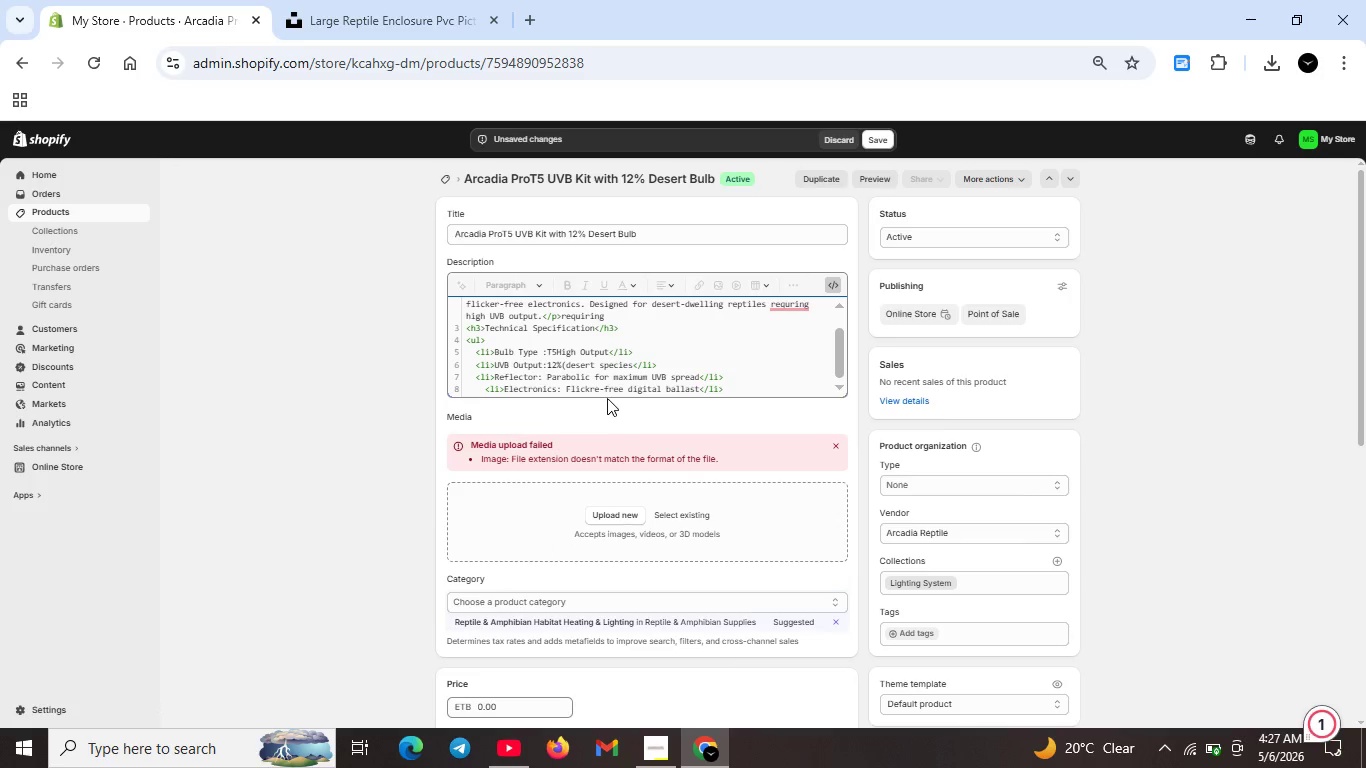 
key(Unknown)
 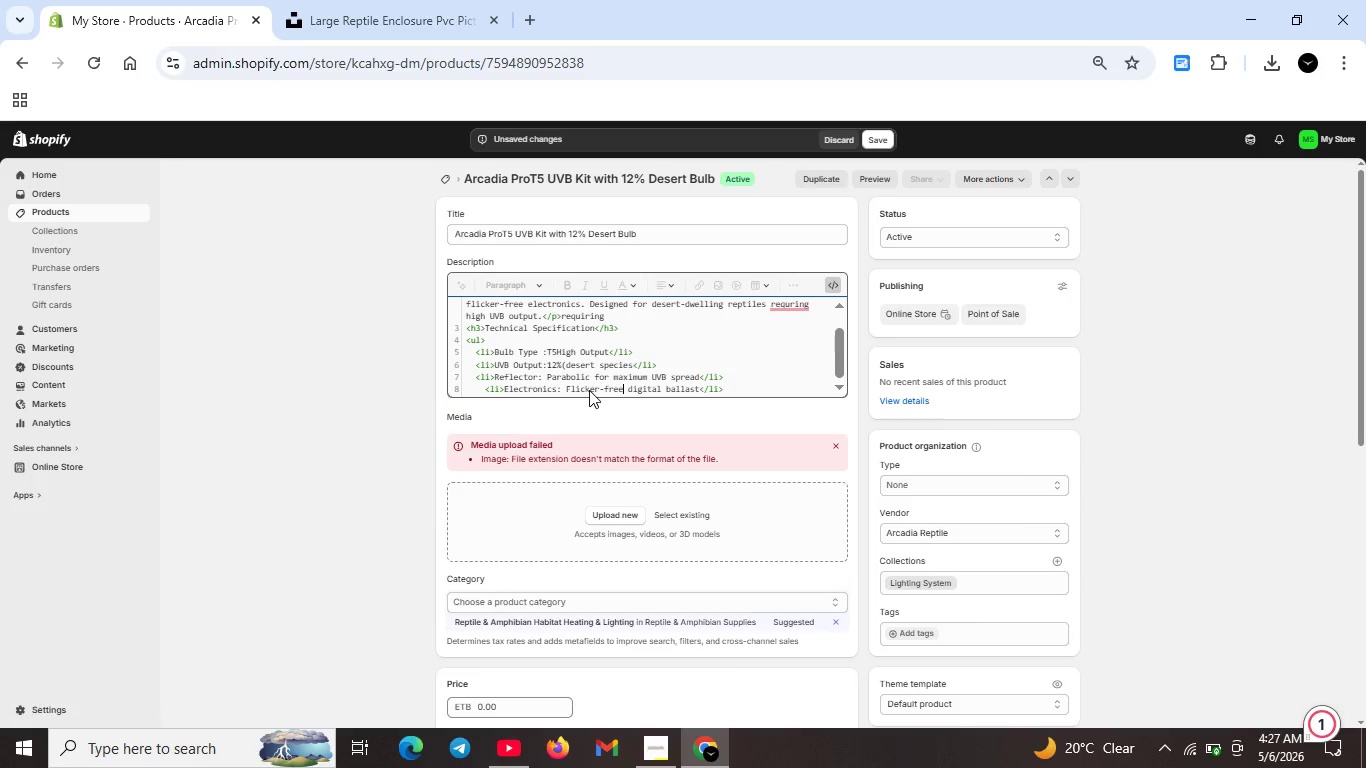 
key(Unknown)
 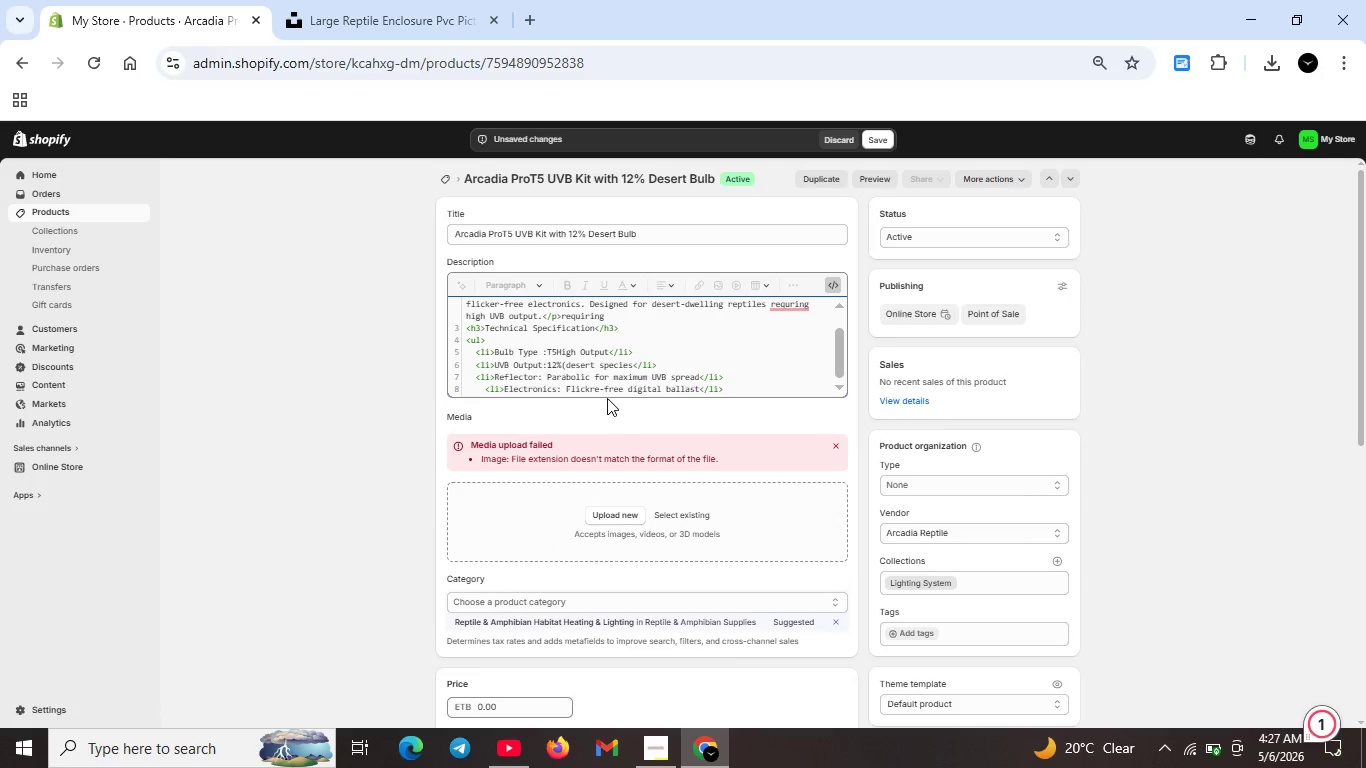 
key(Unknown)
 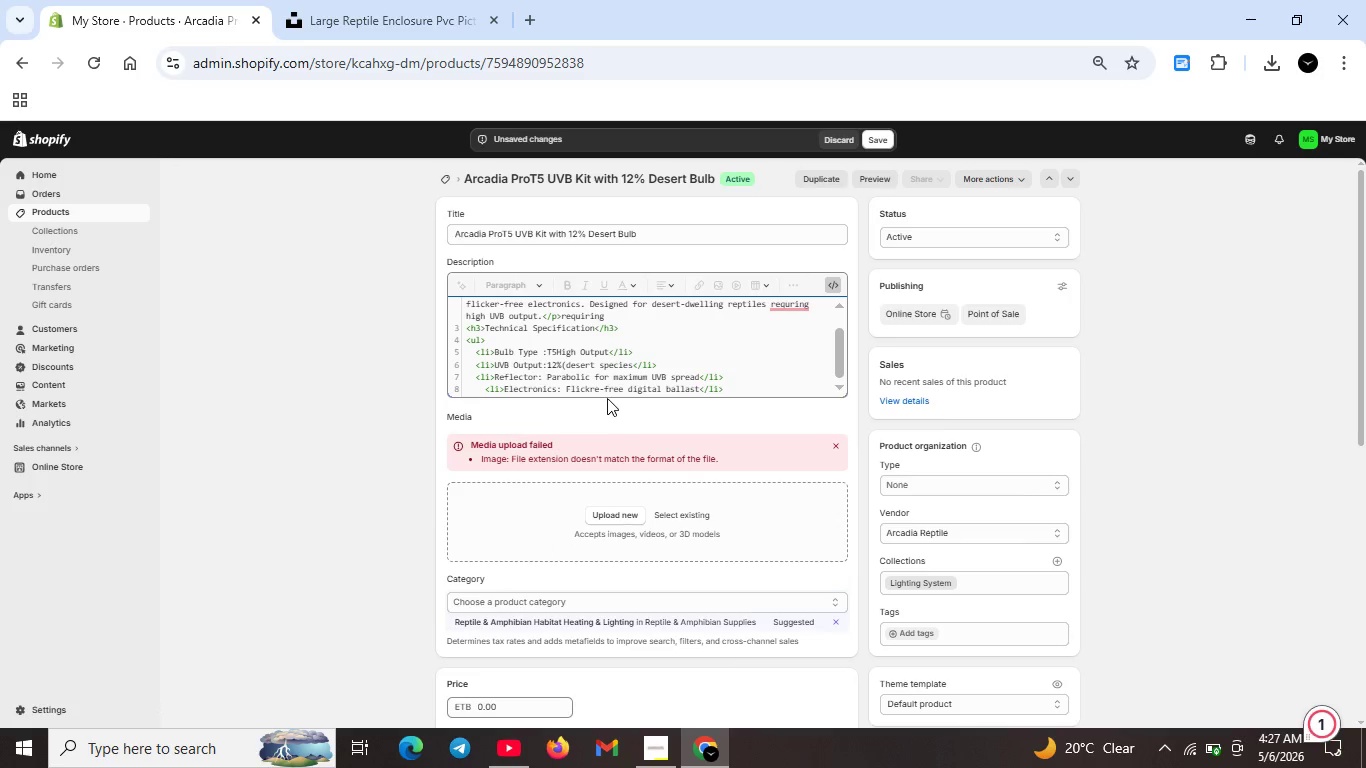 
key(Unknown)
 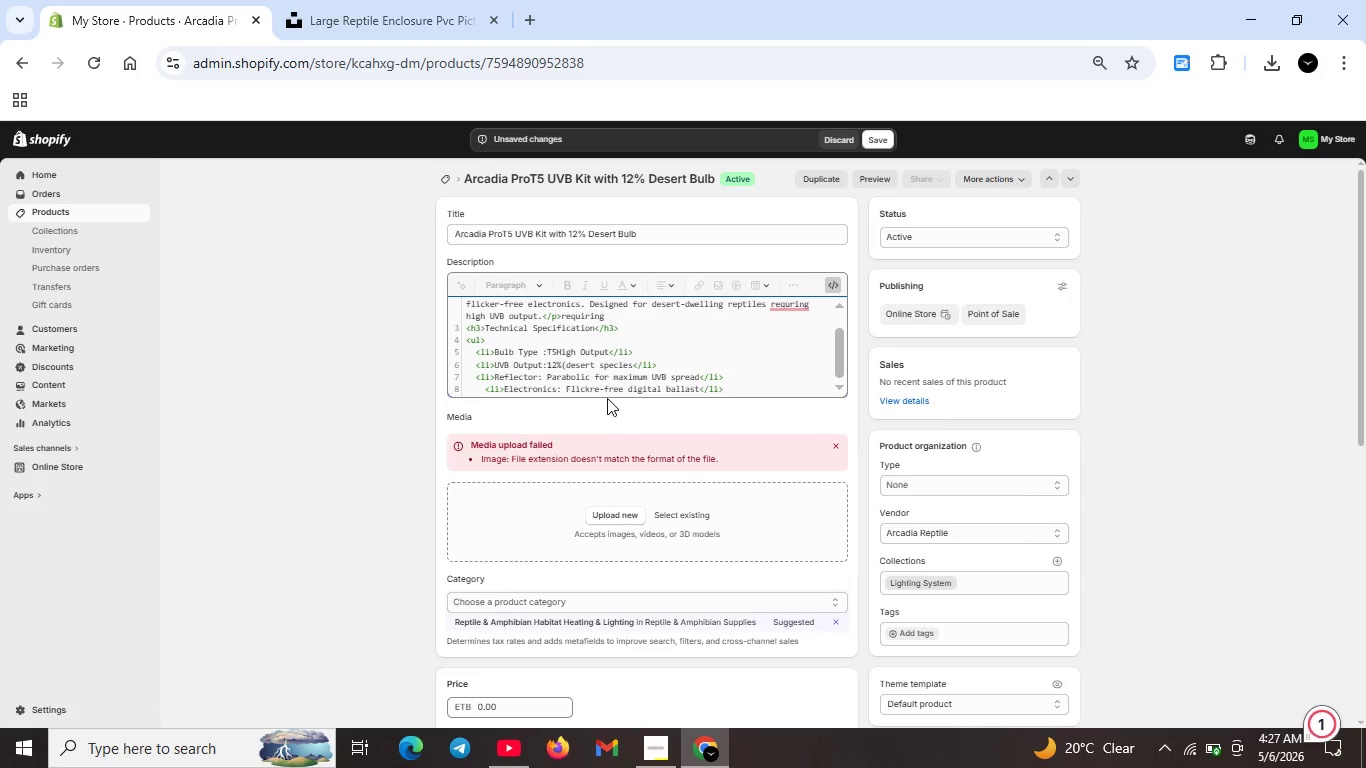 
wait(12.97)
 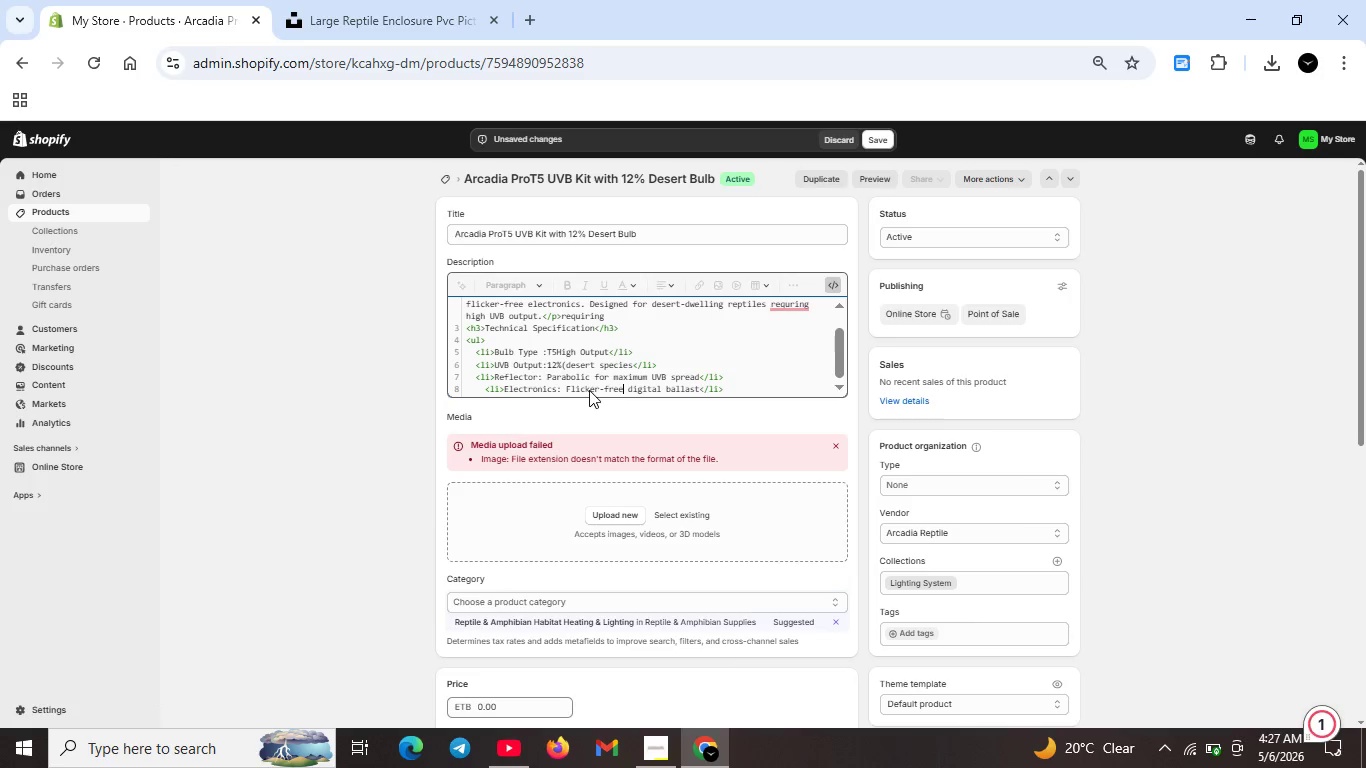 
left_click([728, 388])
 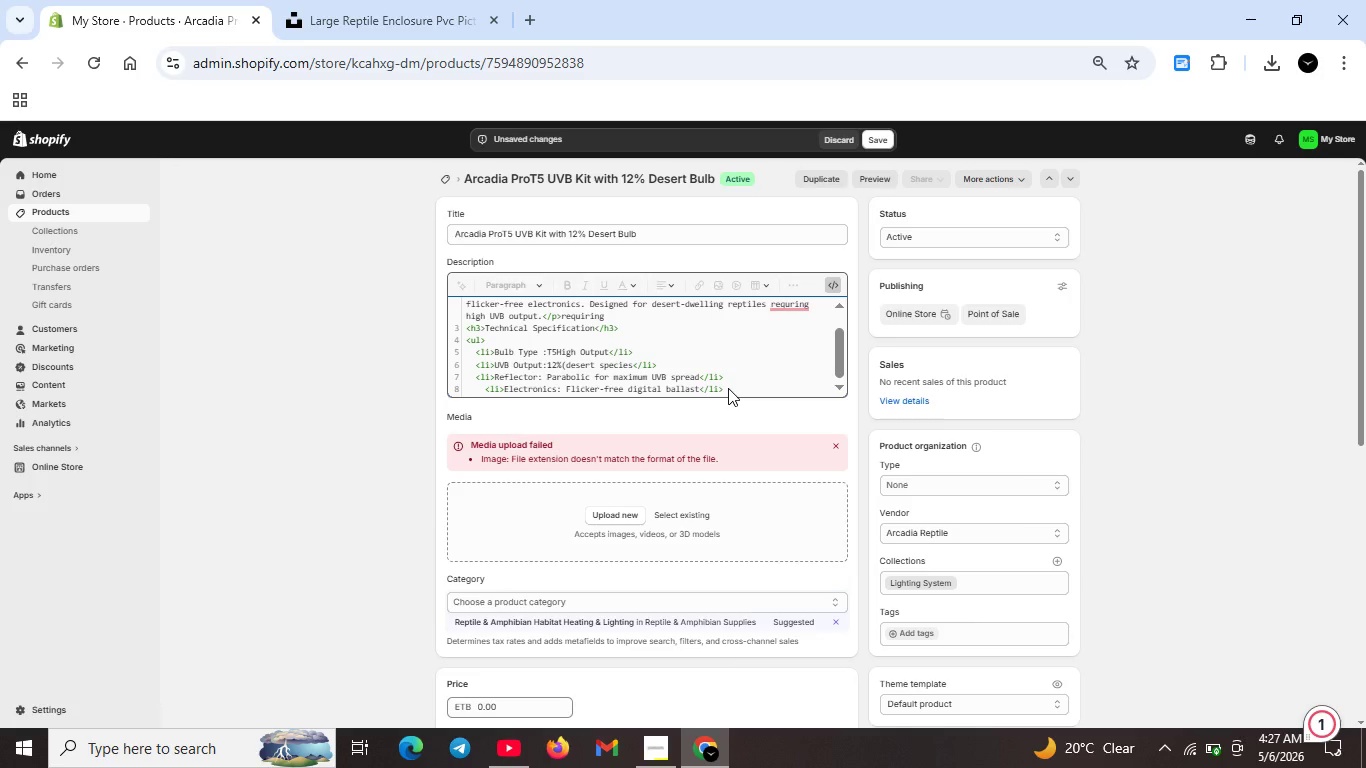 
key(Shift+ShiftRight)
 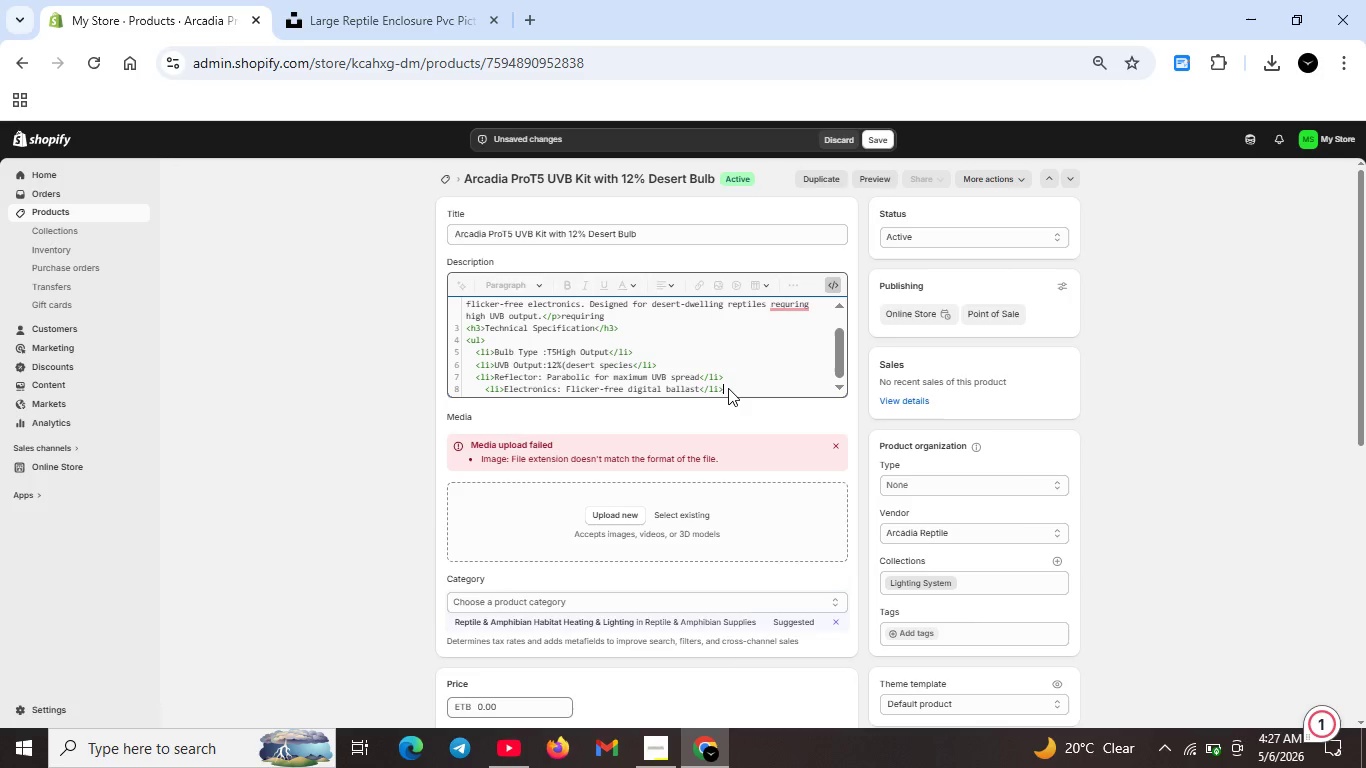 
key(Shift+Enter)
 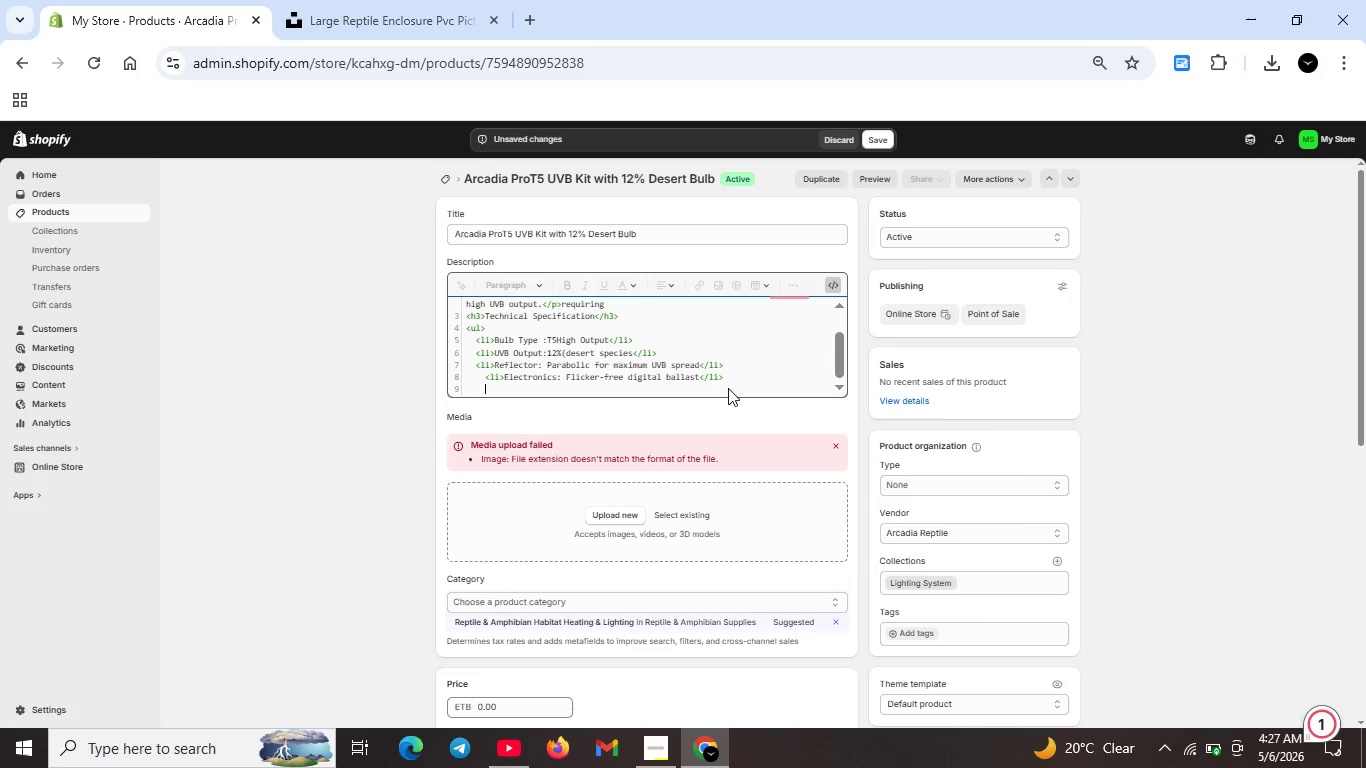 
type(<li>Weight :12 lbs</li>)
 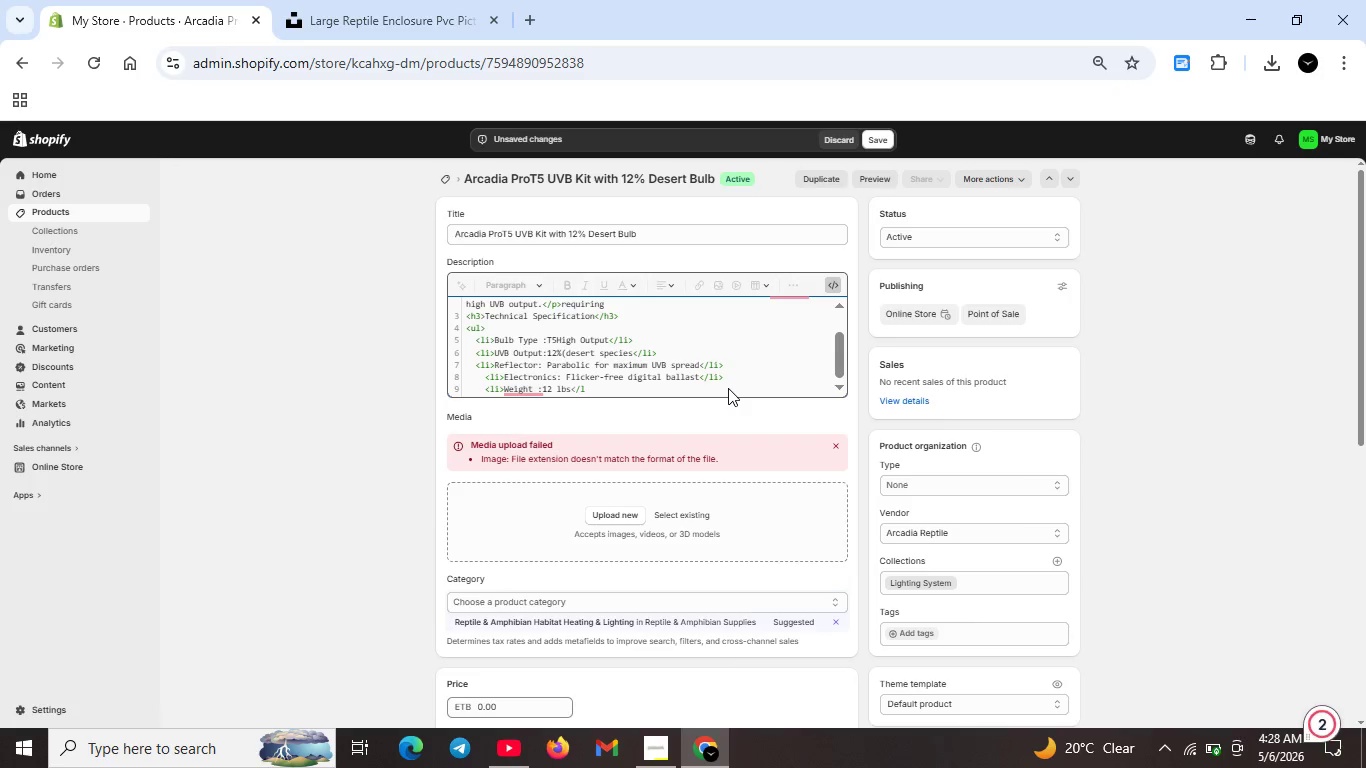 
 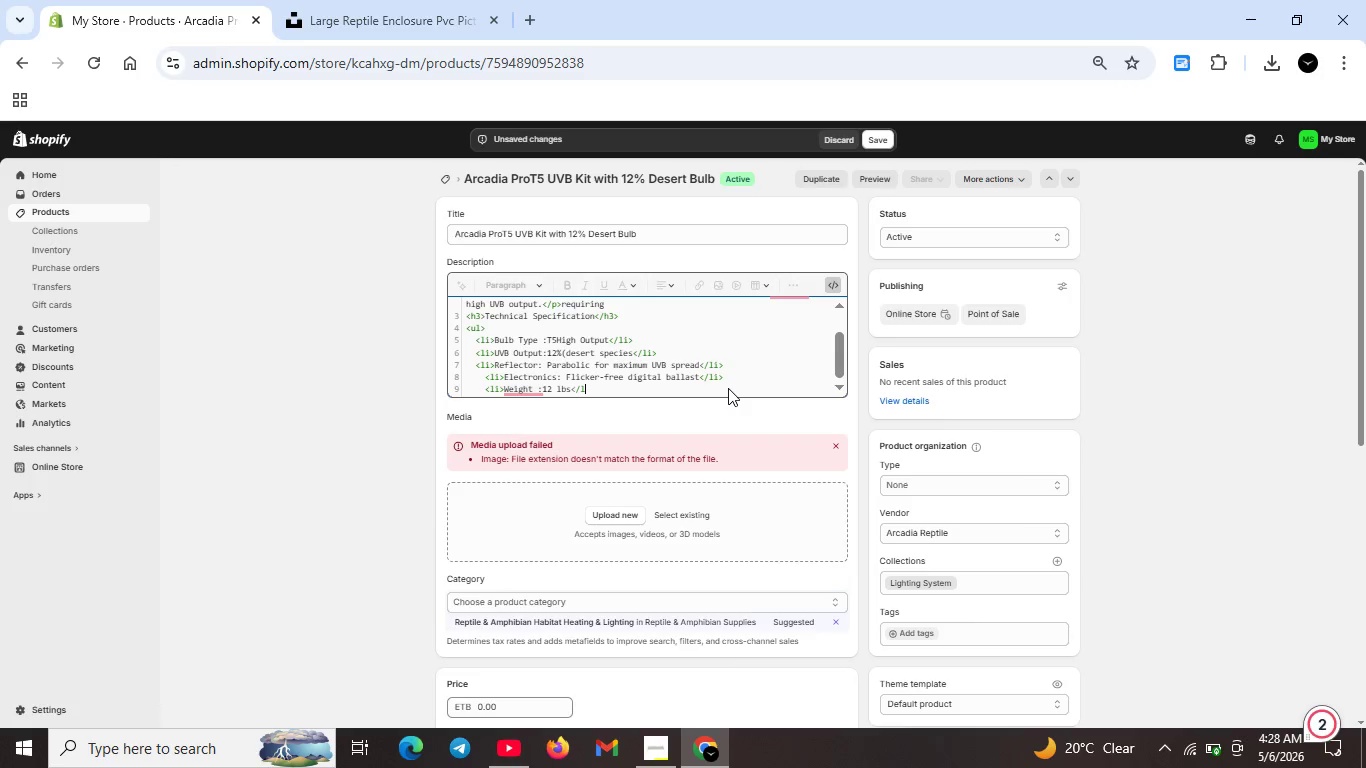 
key(Shift+Enter)
 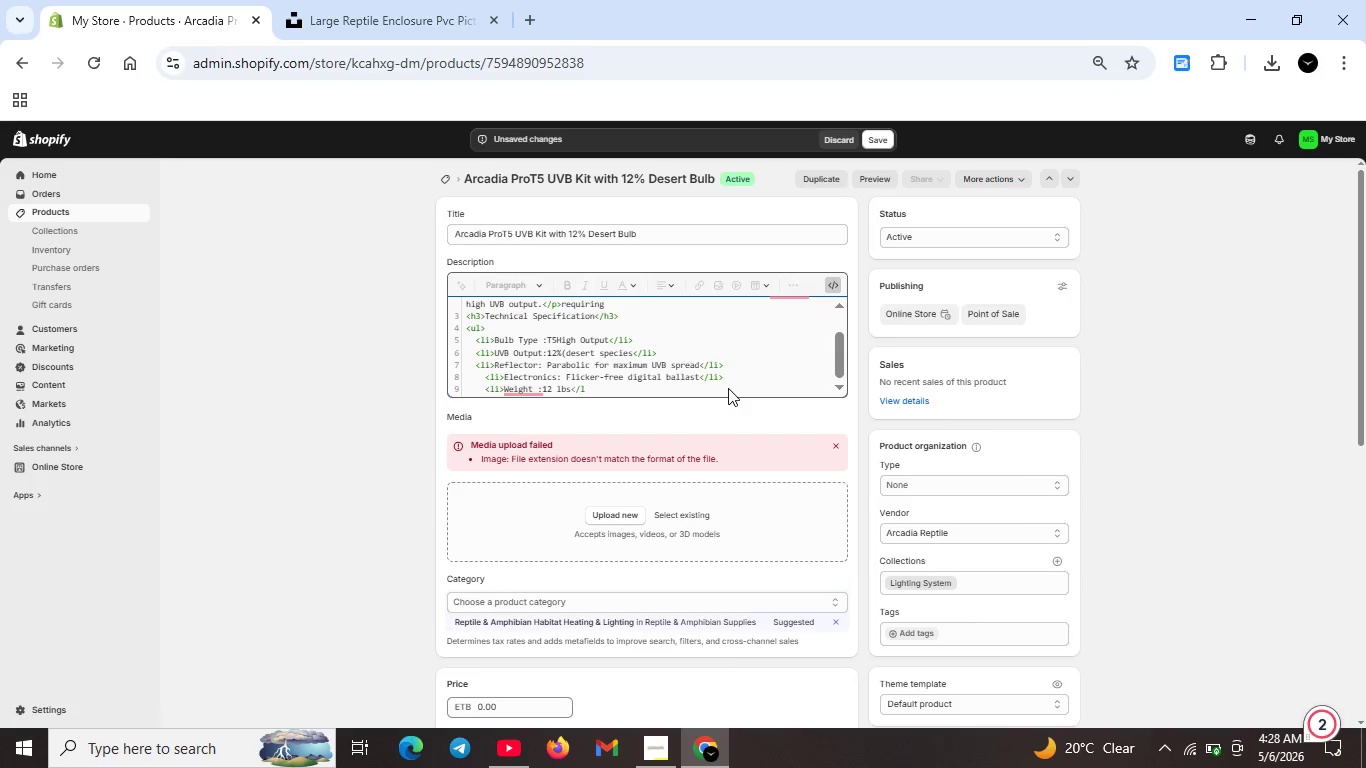 
type(</ul>)
 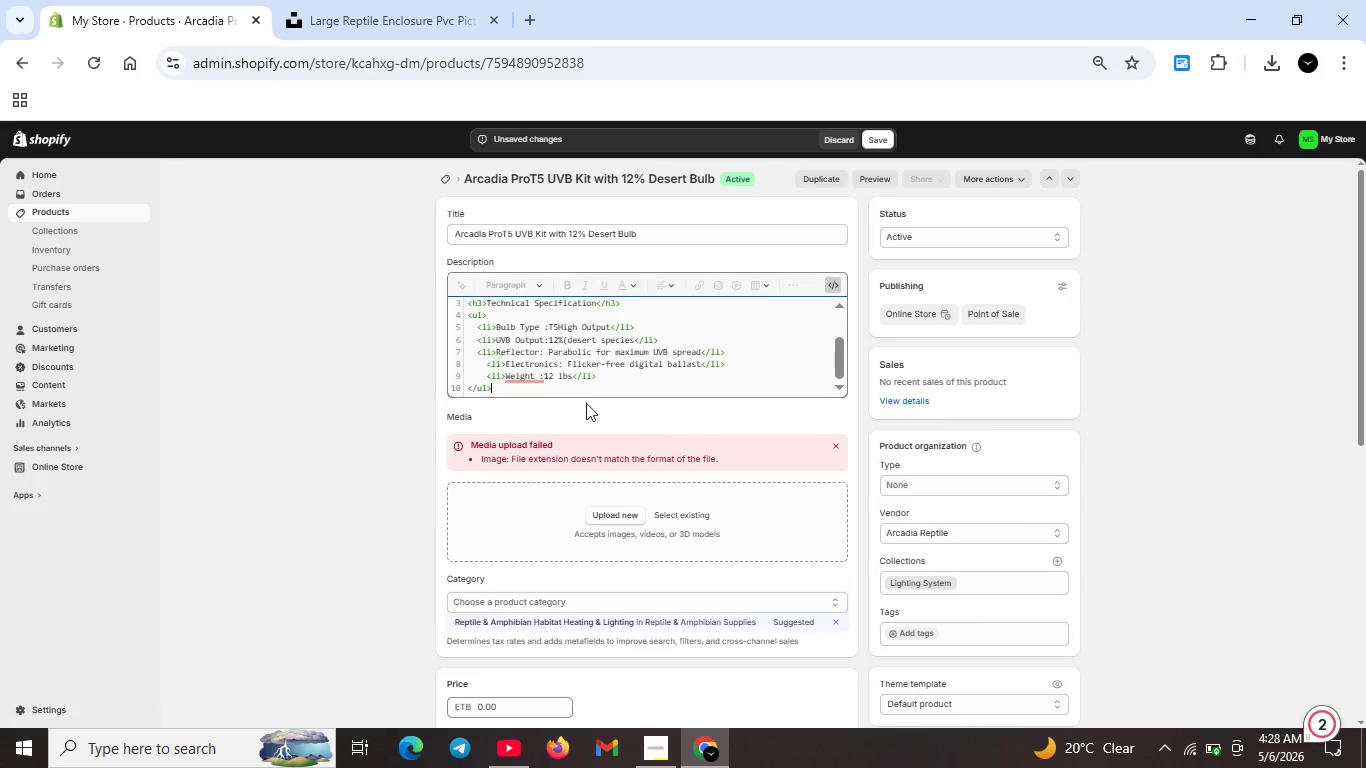 
left_click([531, 377])
 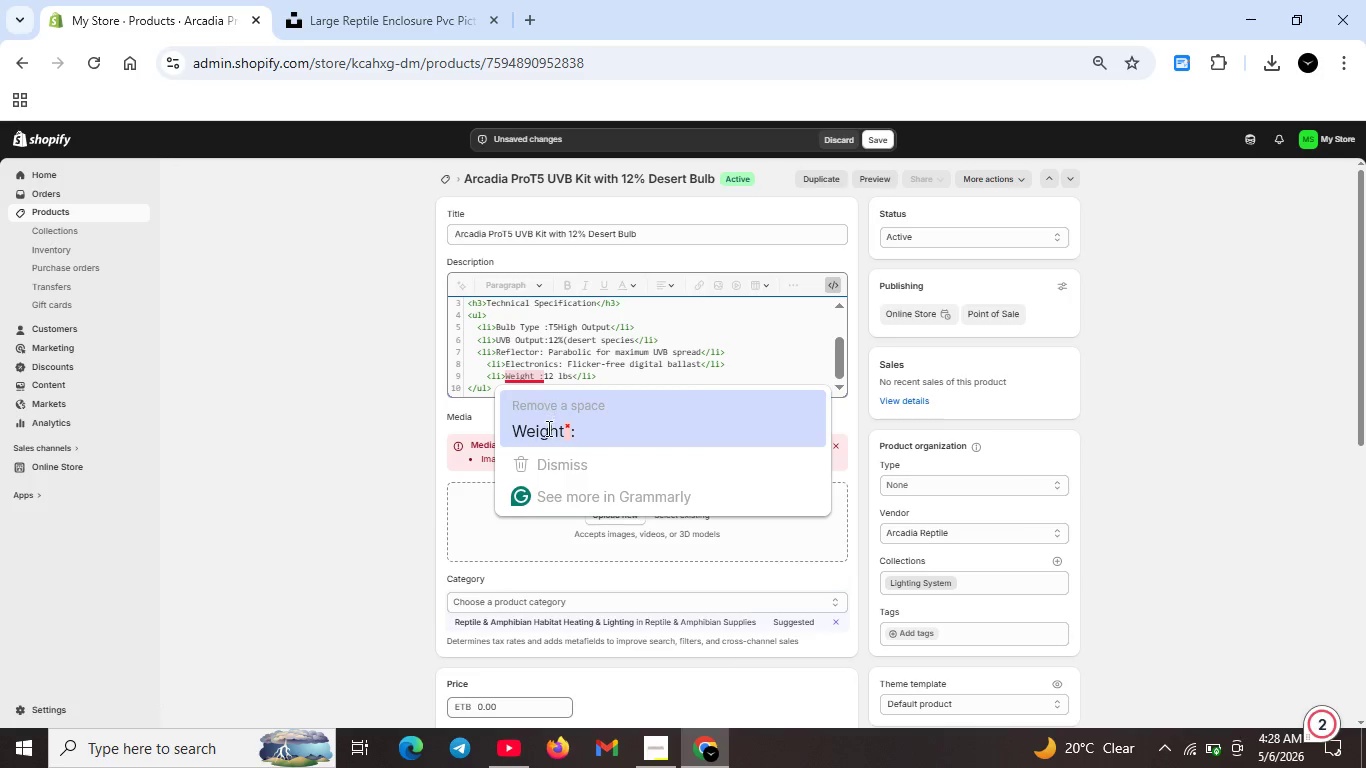 
left_click([546, 430])
 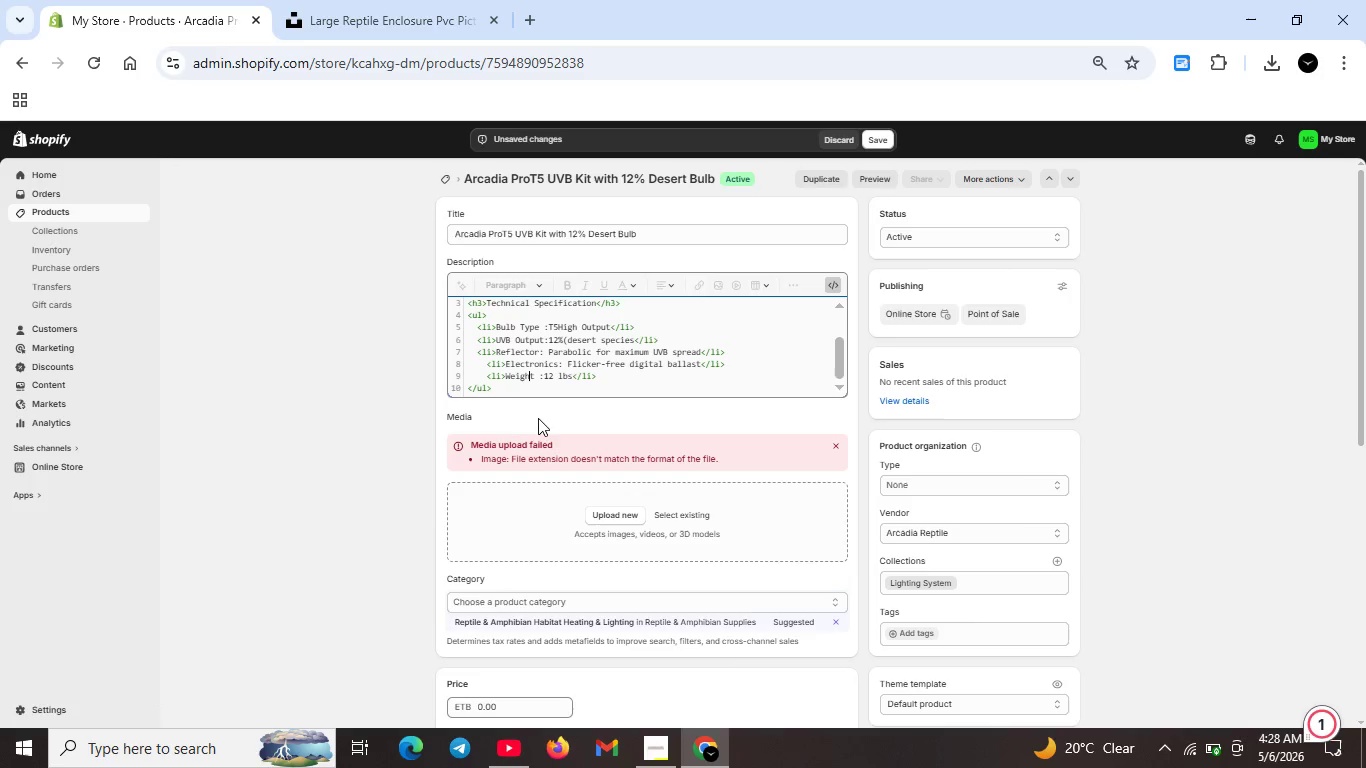 
hold_key(key=Backspace, duration=6.94)
 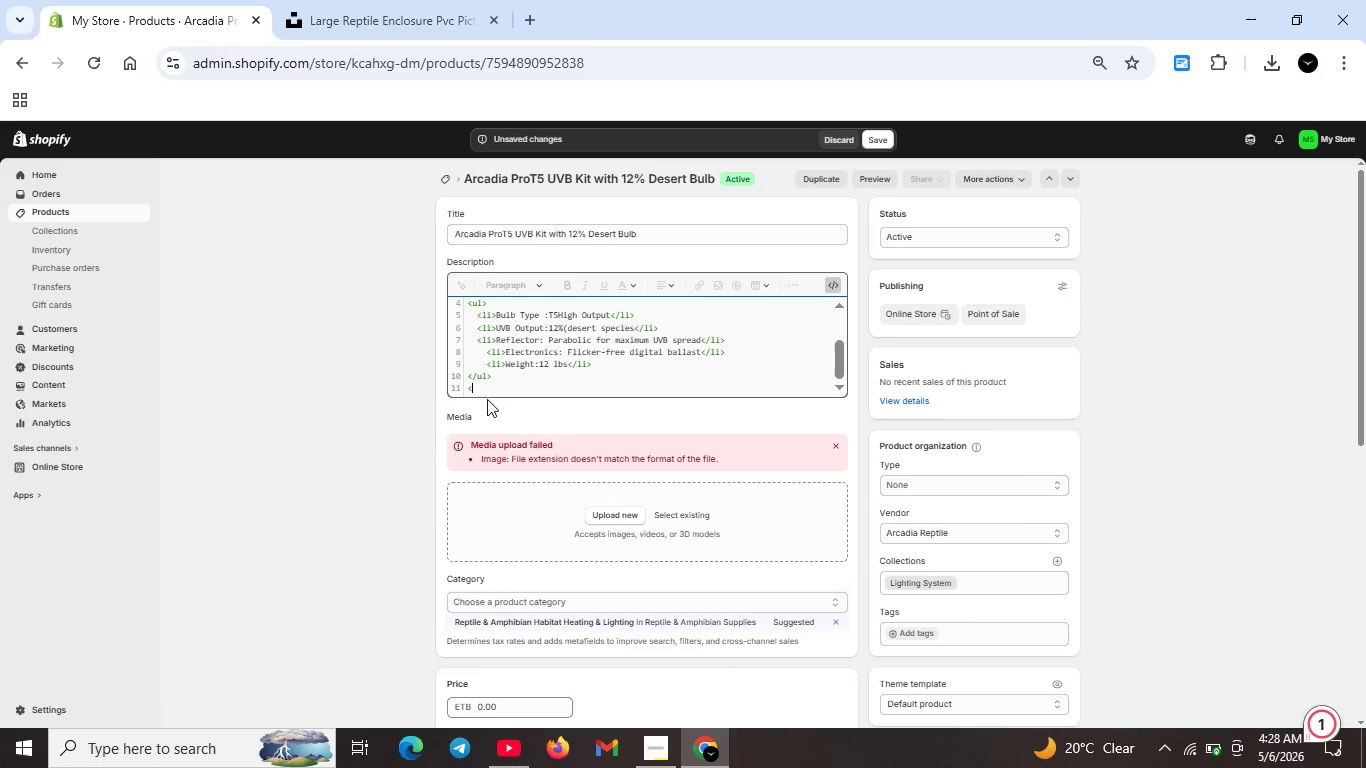 
left_click([508, 392])
 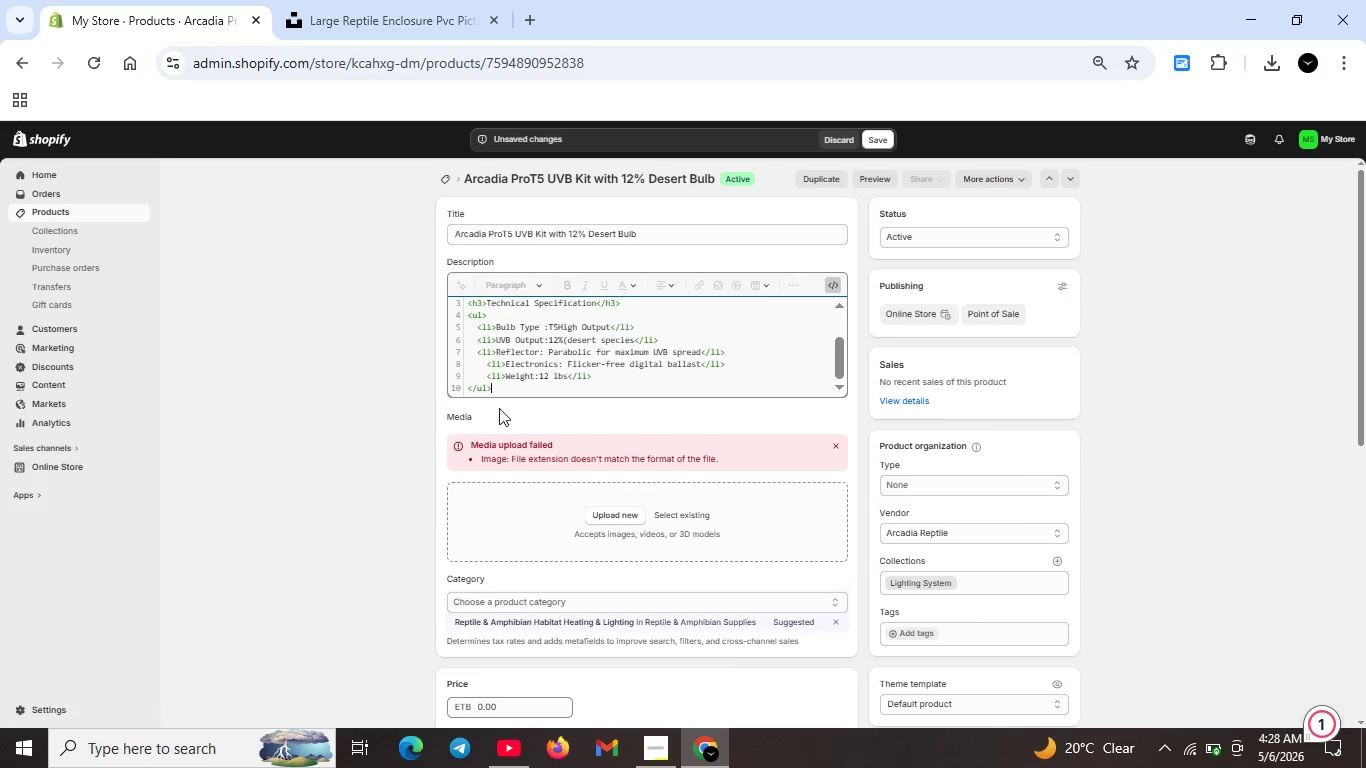 
key(Shift+ShiftRight)
 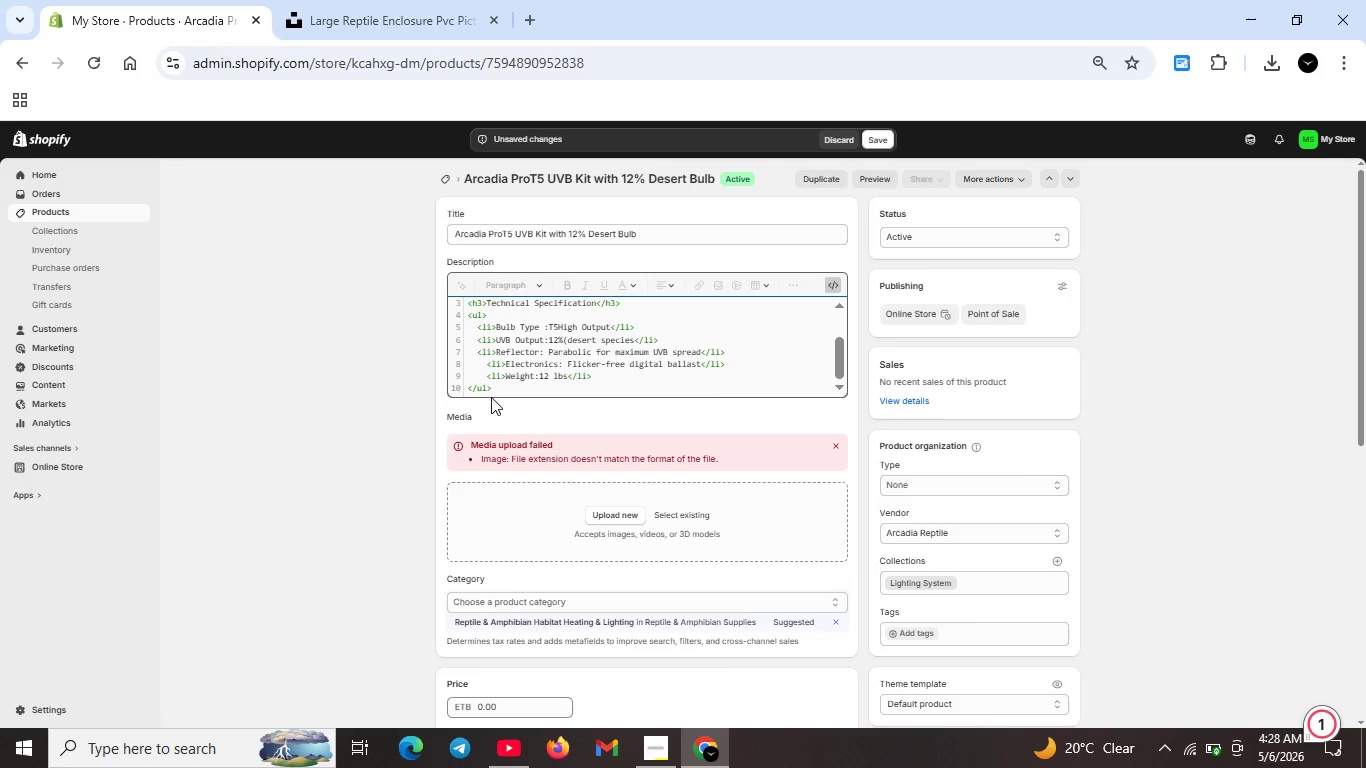 
key(Shift+Enter)
 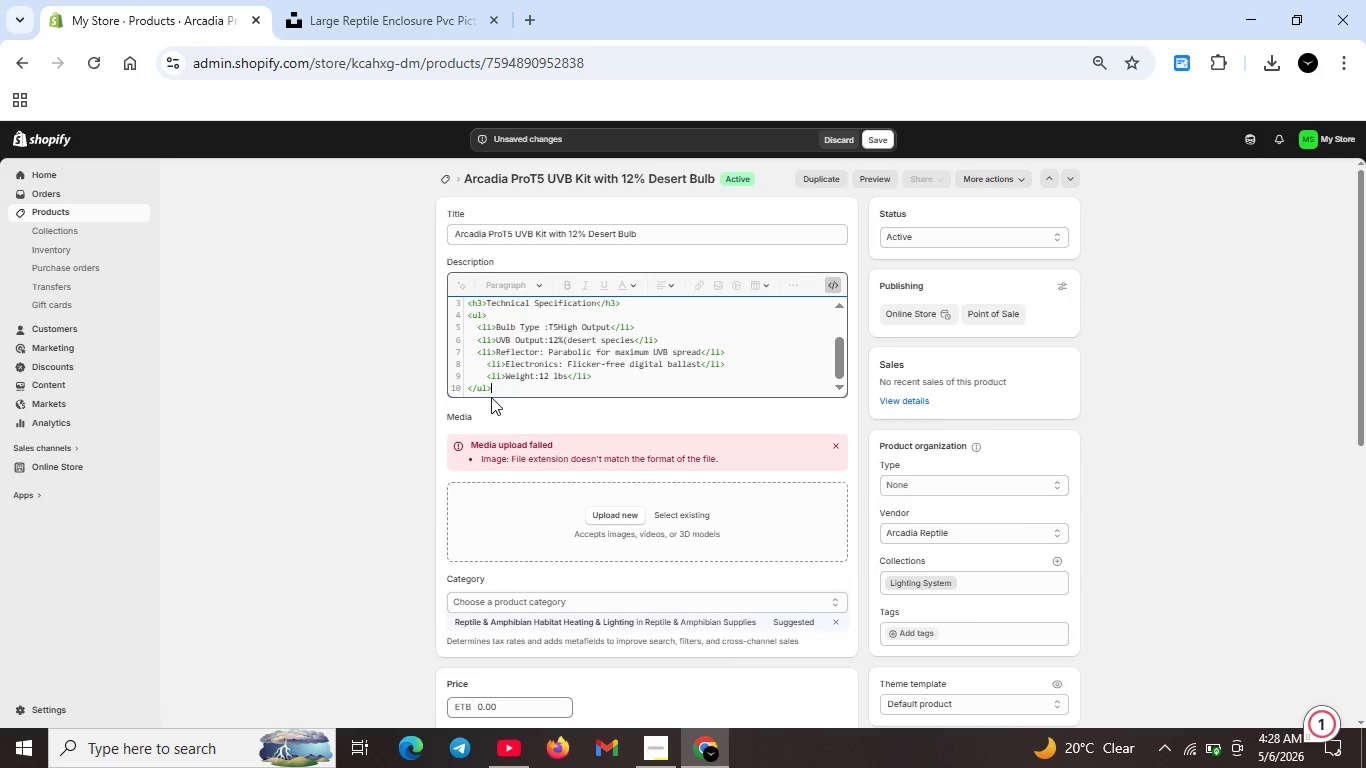 
type(<kH)
key(Backspace)
type(h3> Key Features</h3>)
 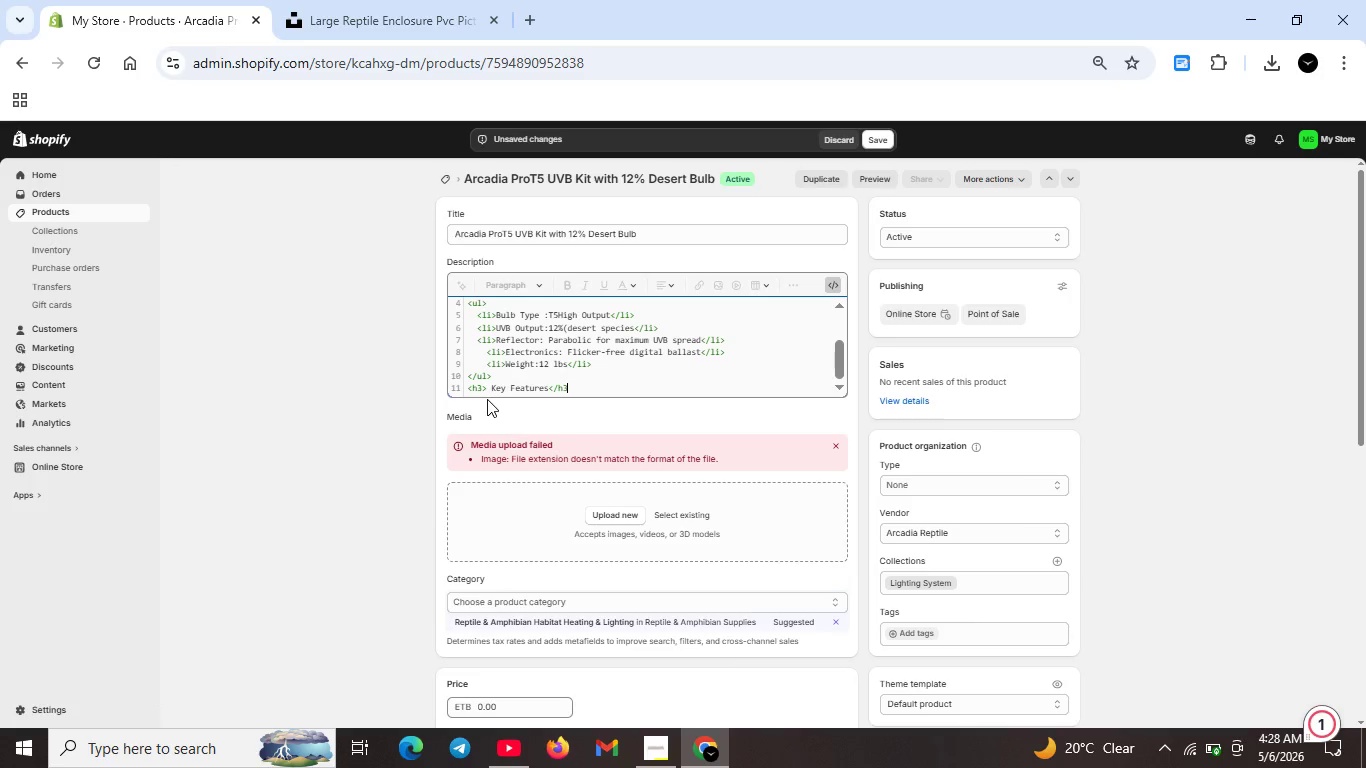 
 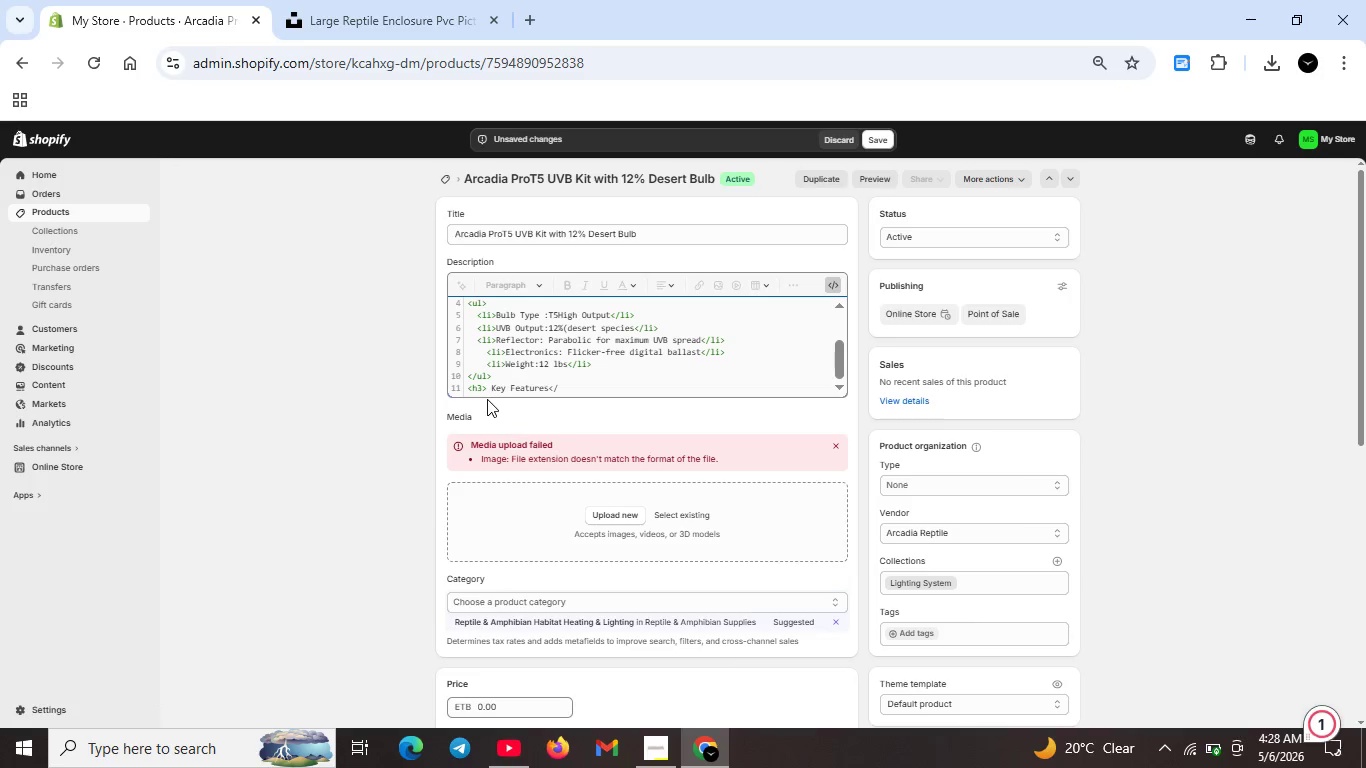 
key(Shift+Enter)
 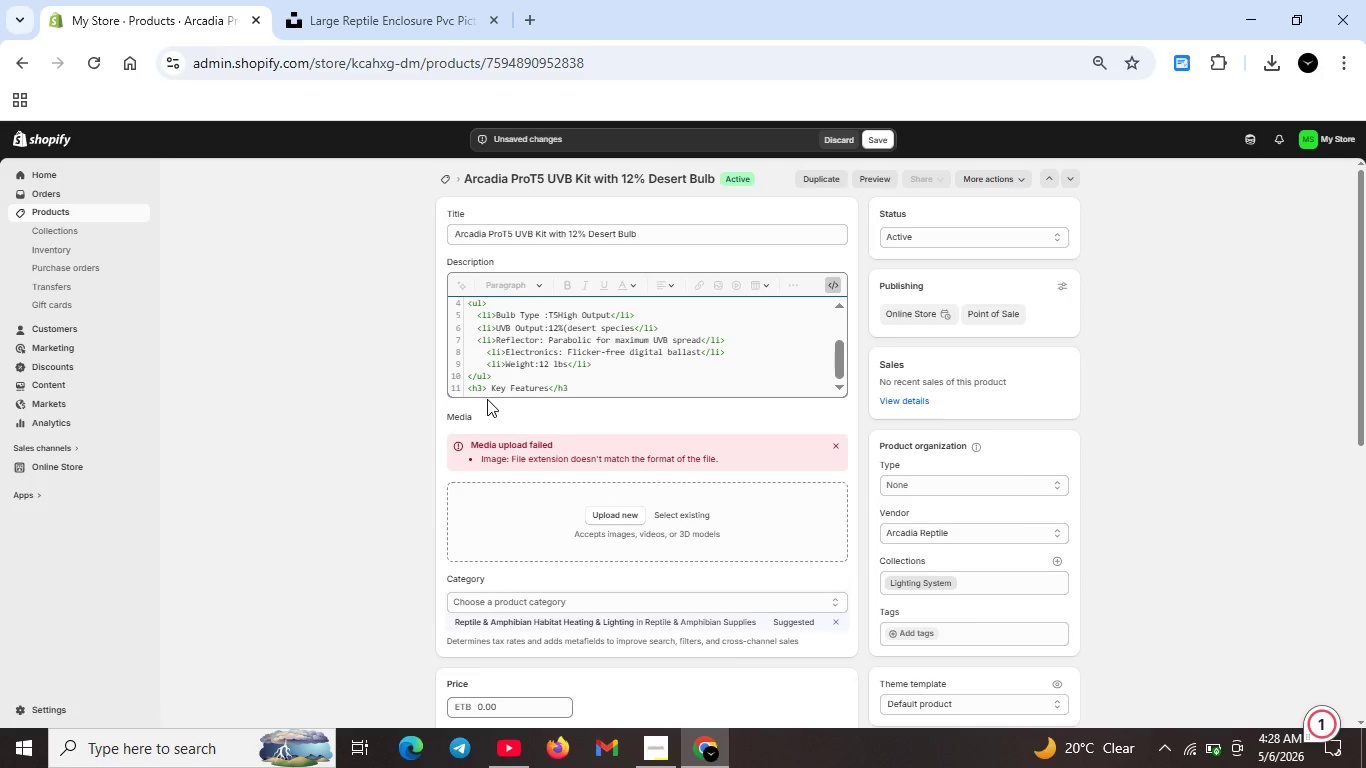 
type(<ul>)
 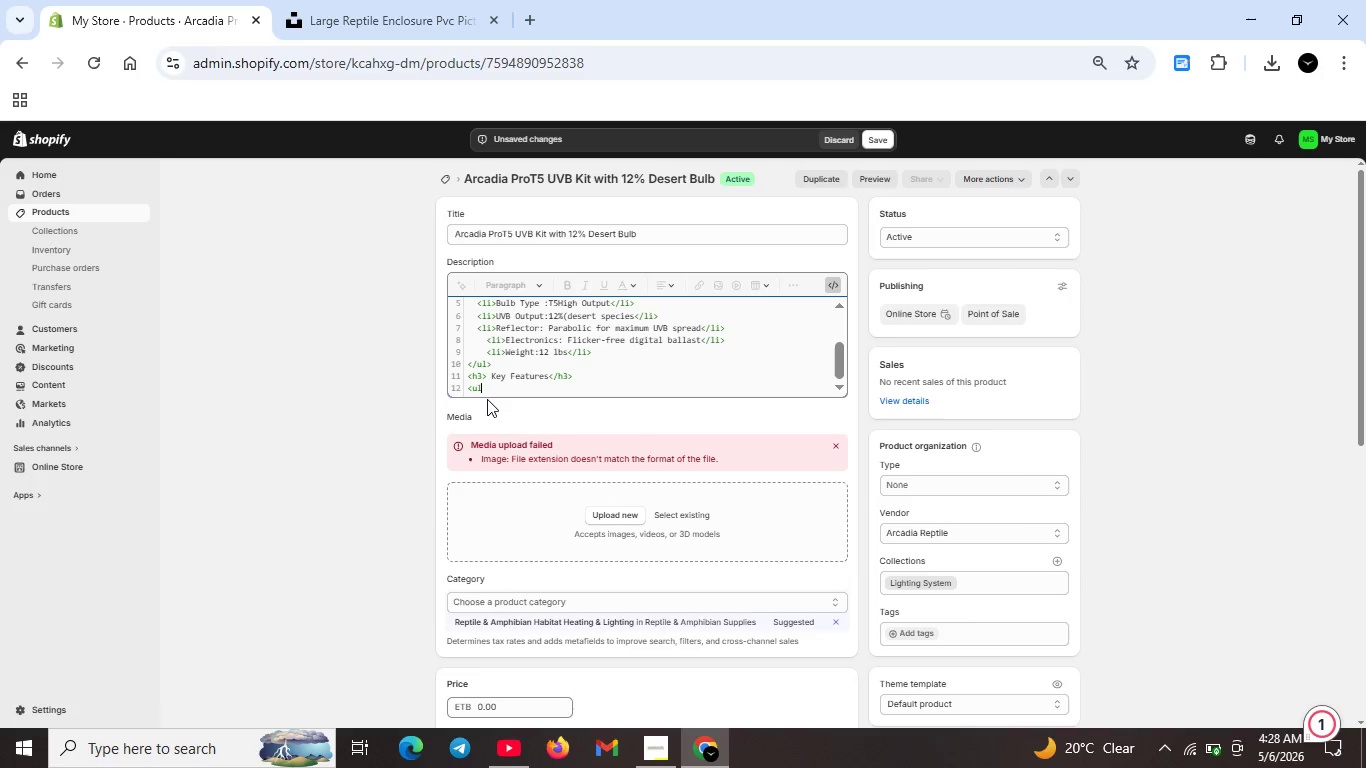 
key(Shift+Enter)
 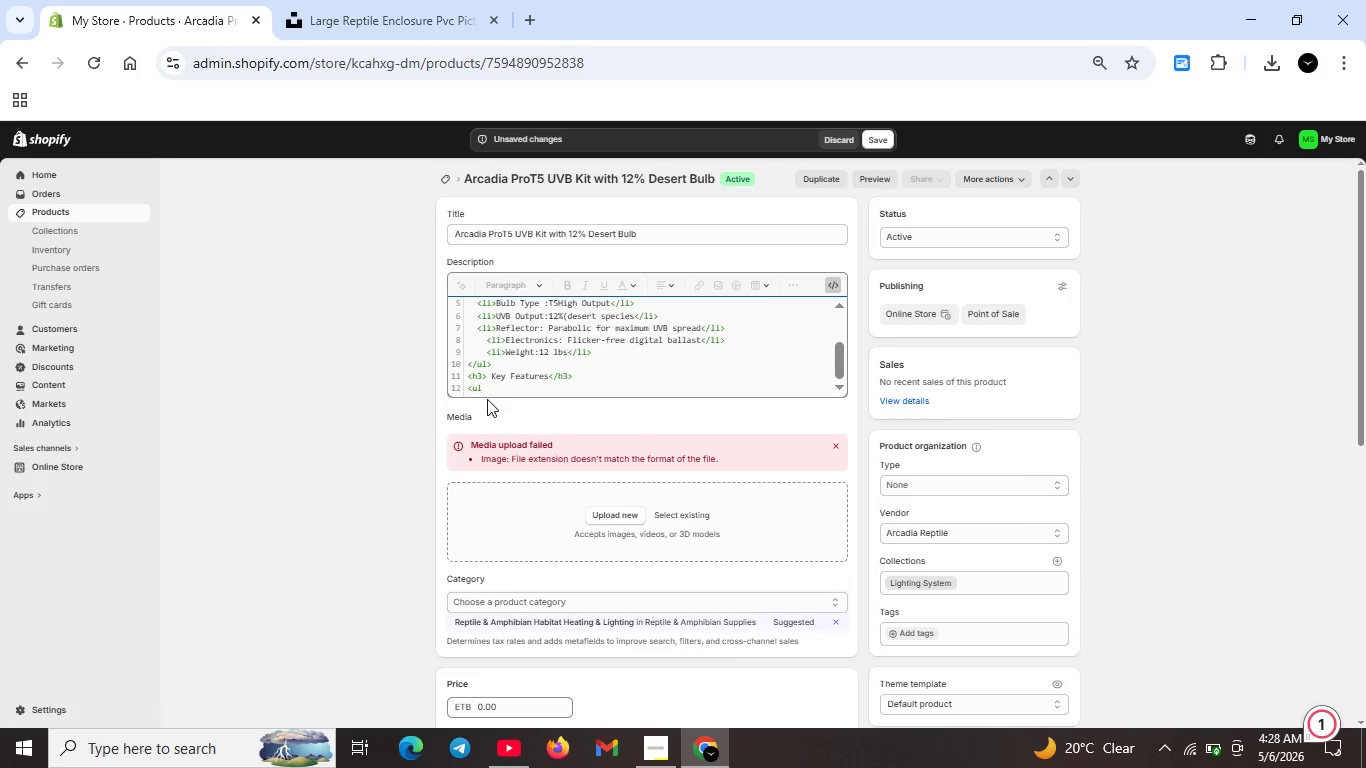 
type(<li>High UVB outout)
 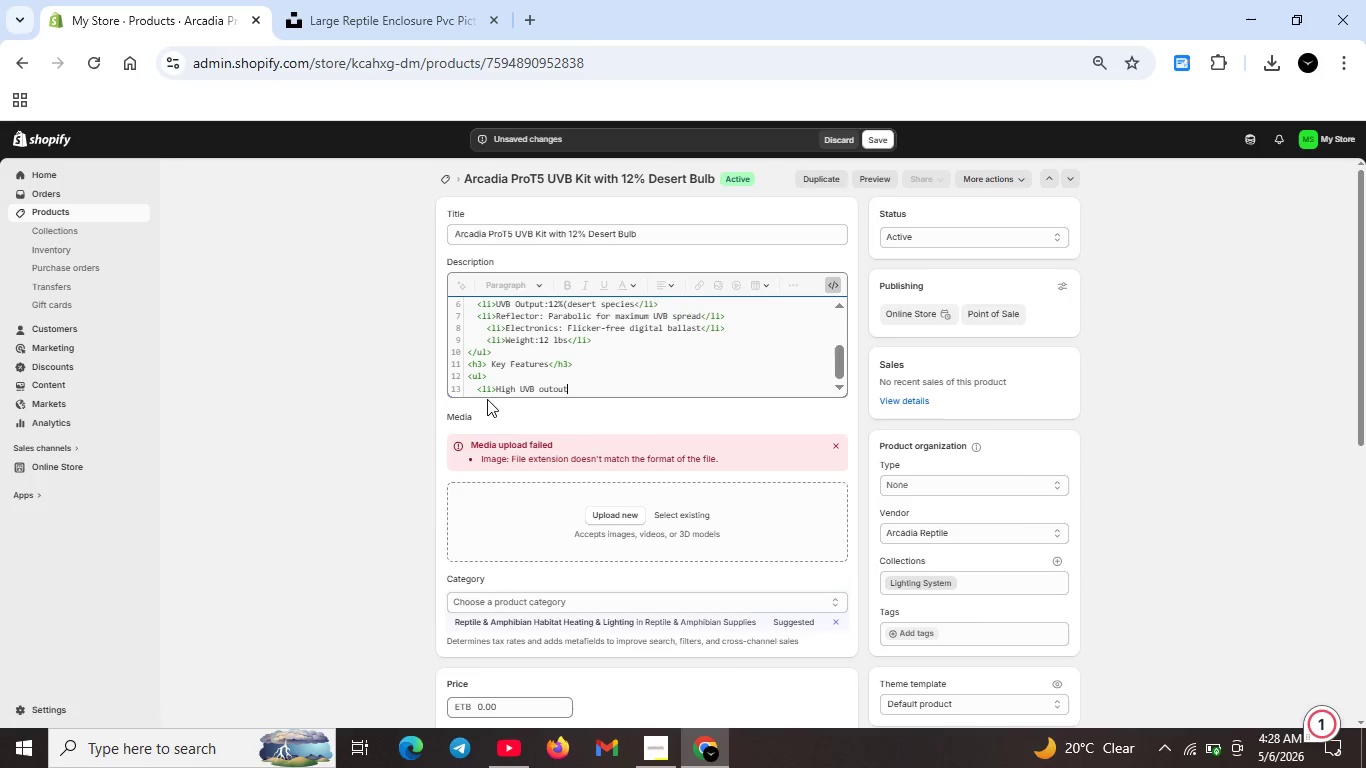 
key(ArrowLeft)
 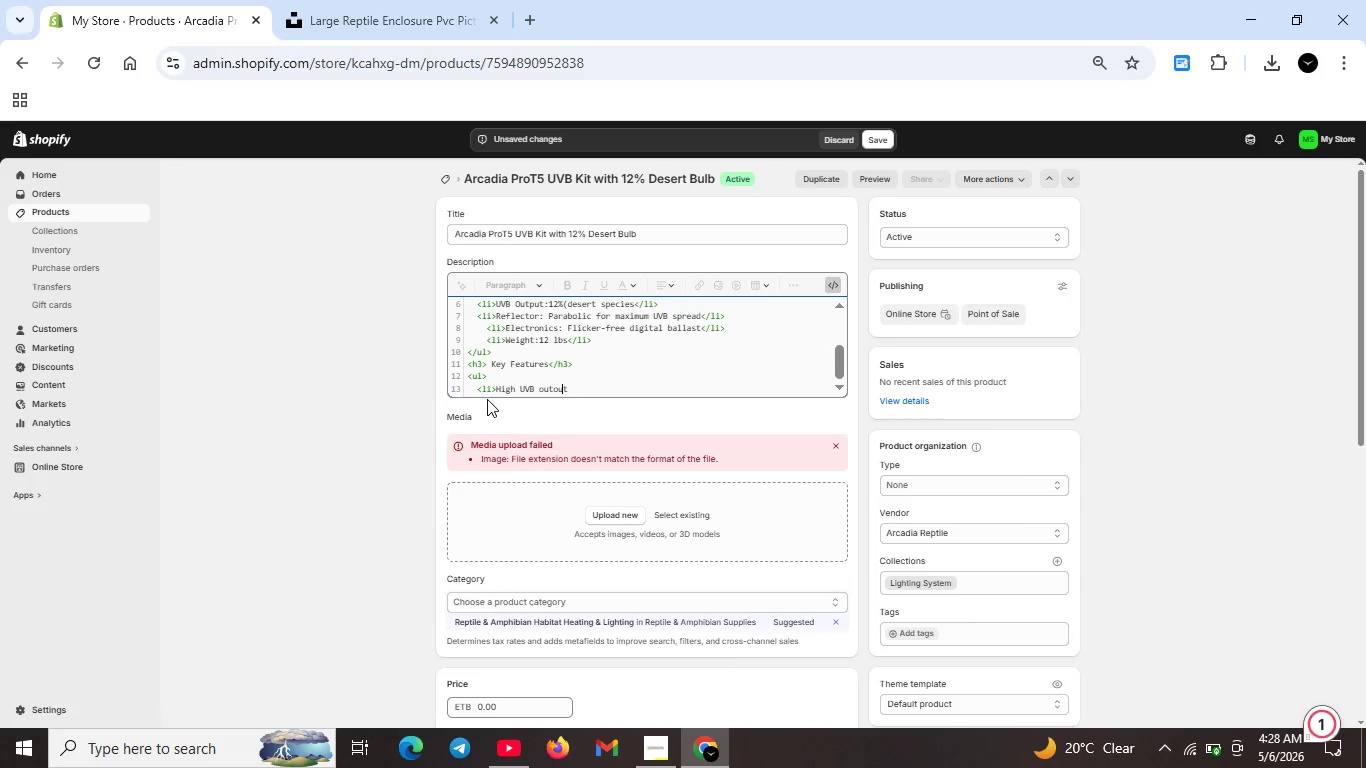 
key(ArrowLeft)
 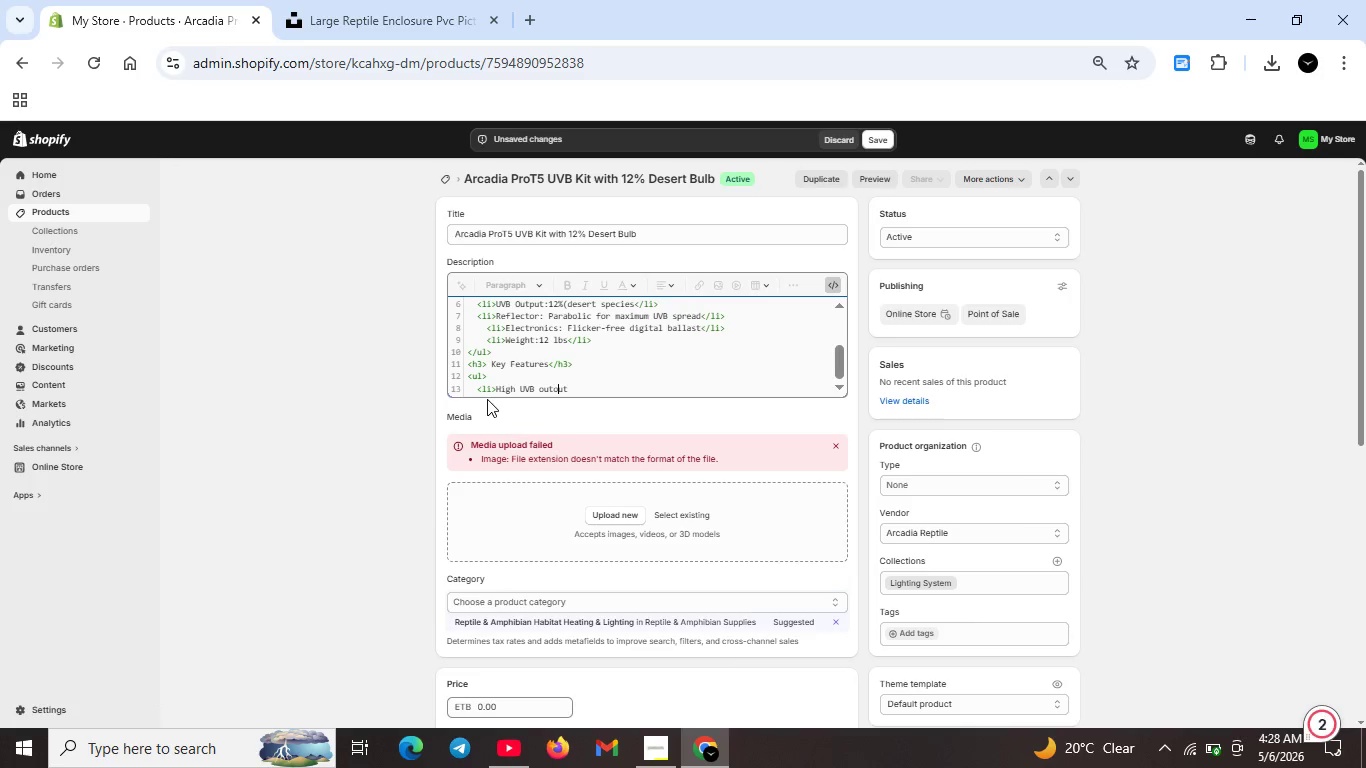 
key(ArrowLeft)
 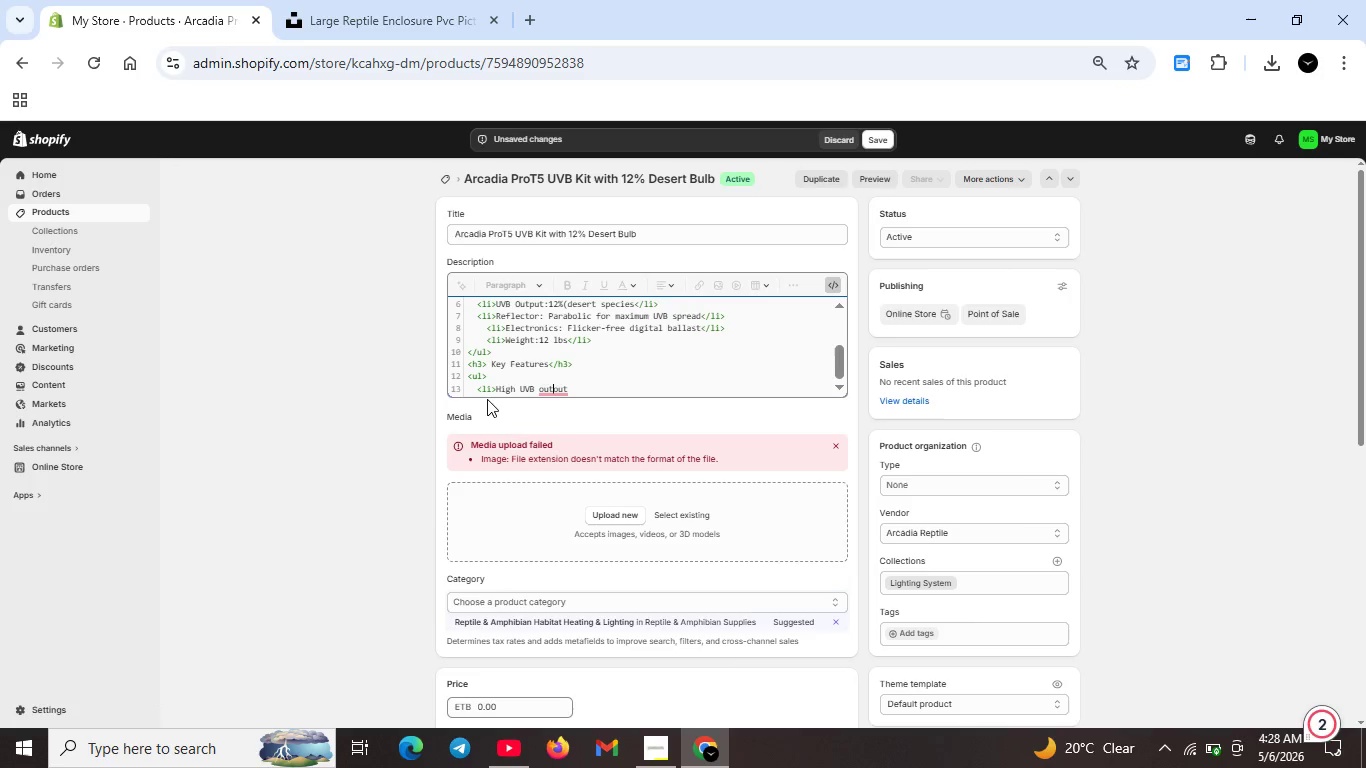 
key(ArrowRight)
 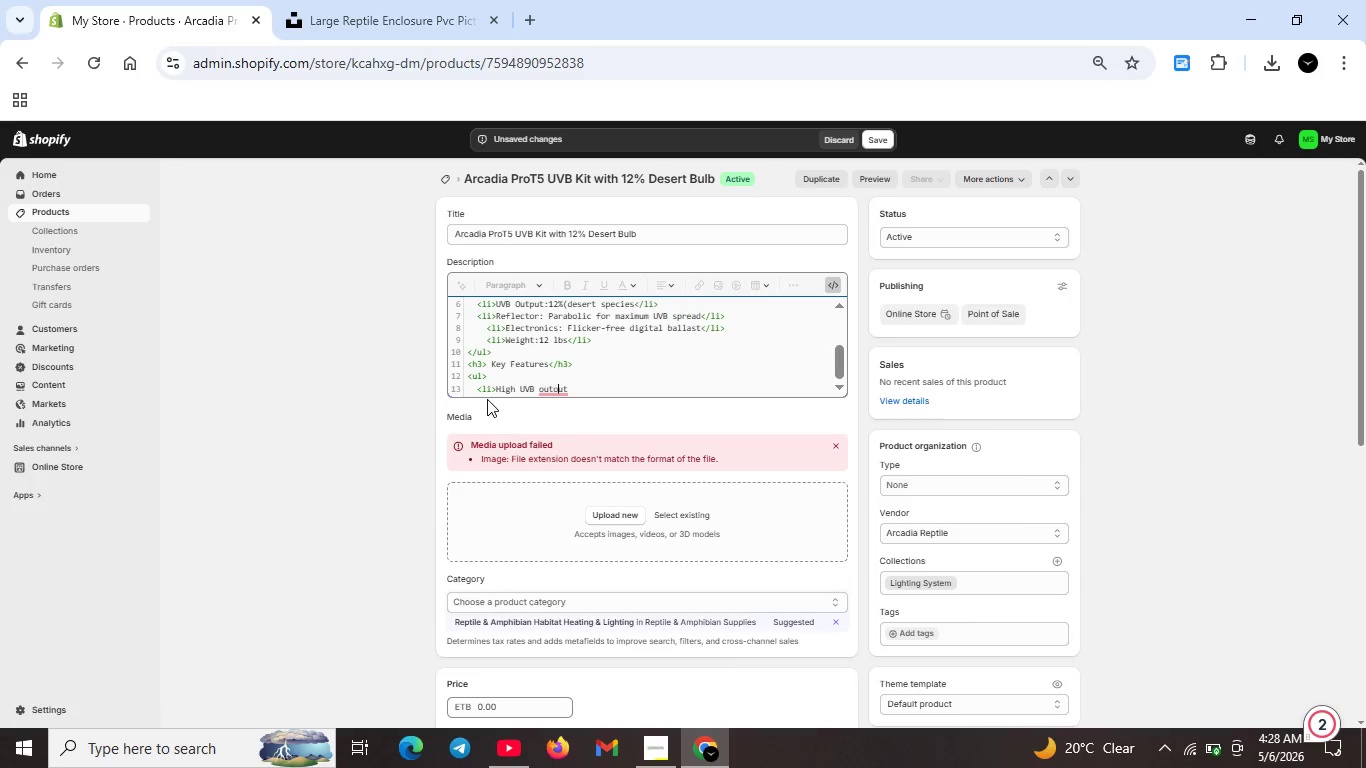 
key(Backspace)
 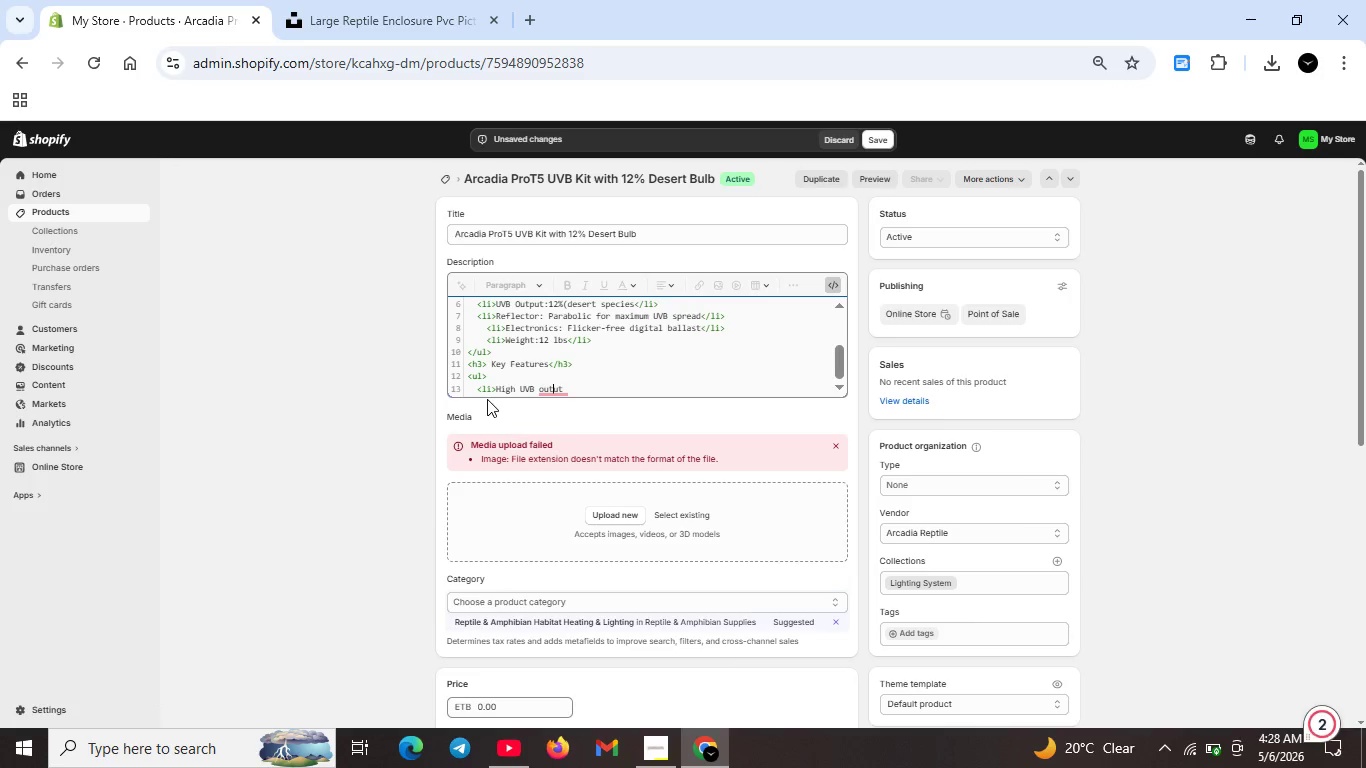 
key(P)
 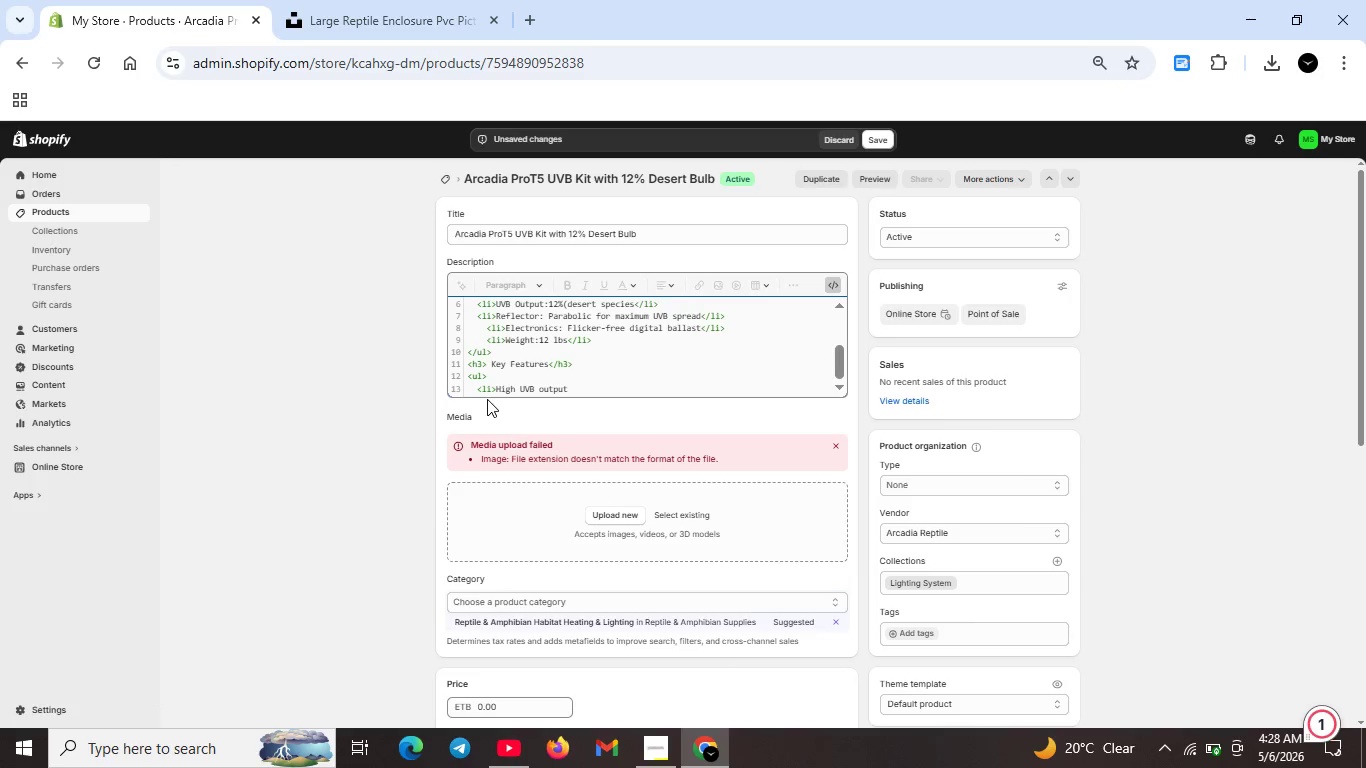 
key(ArrowLeft)
 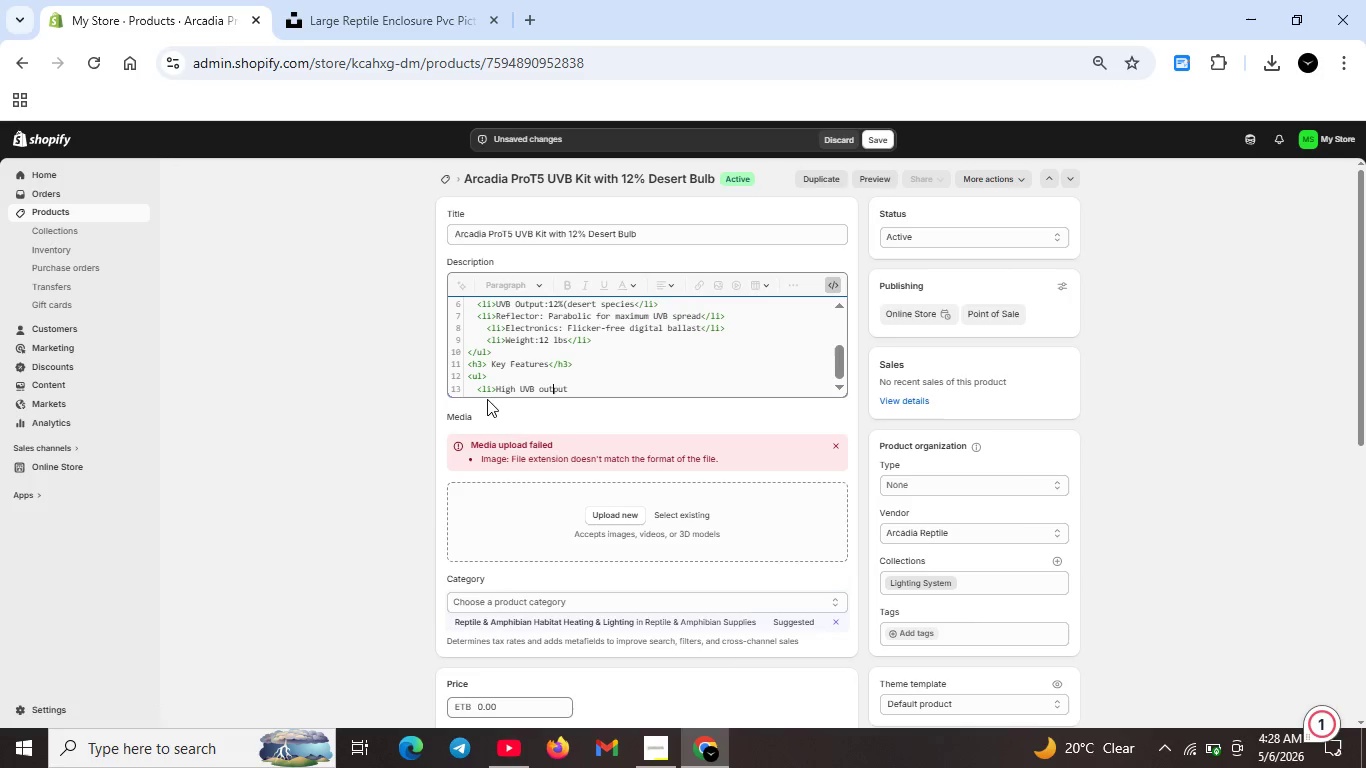 
key(ArrowLeft)
 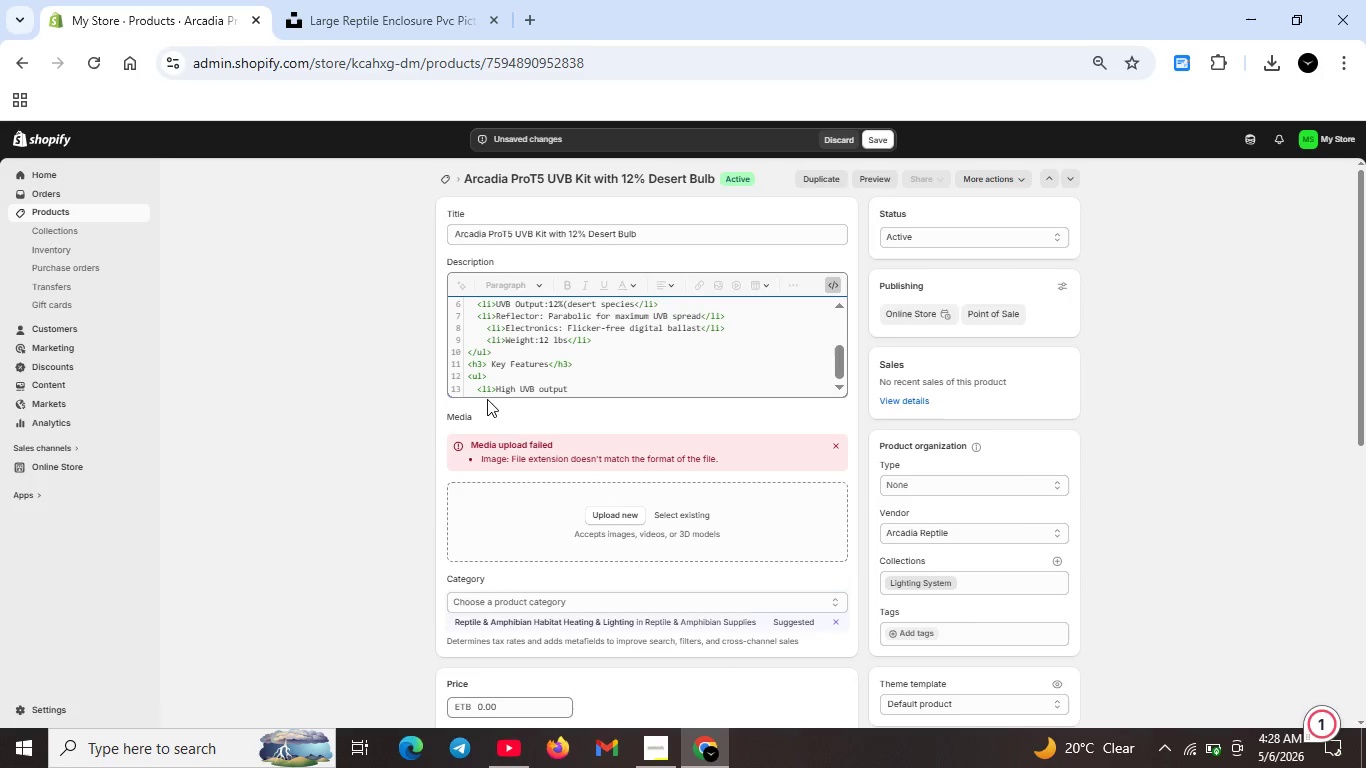 
key(ArrowRight)
 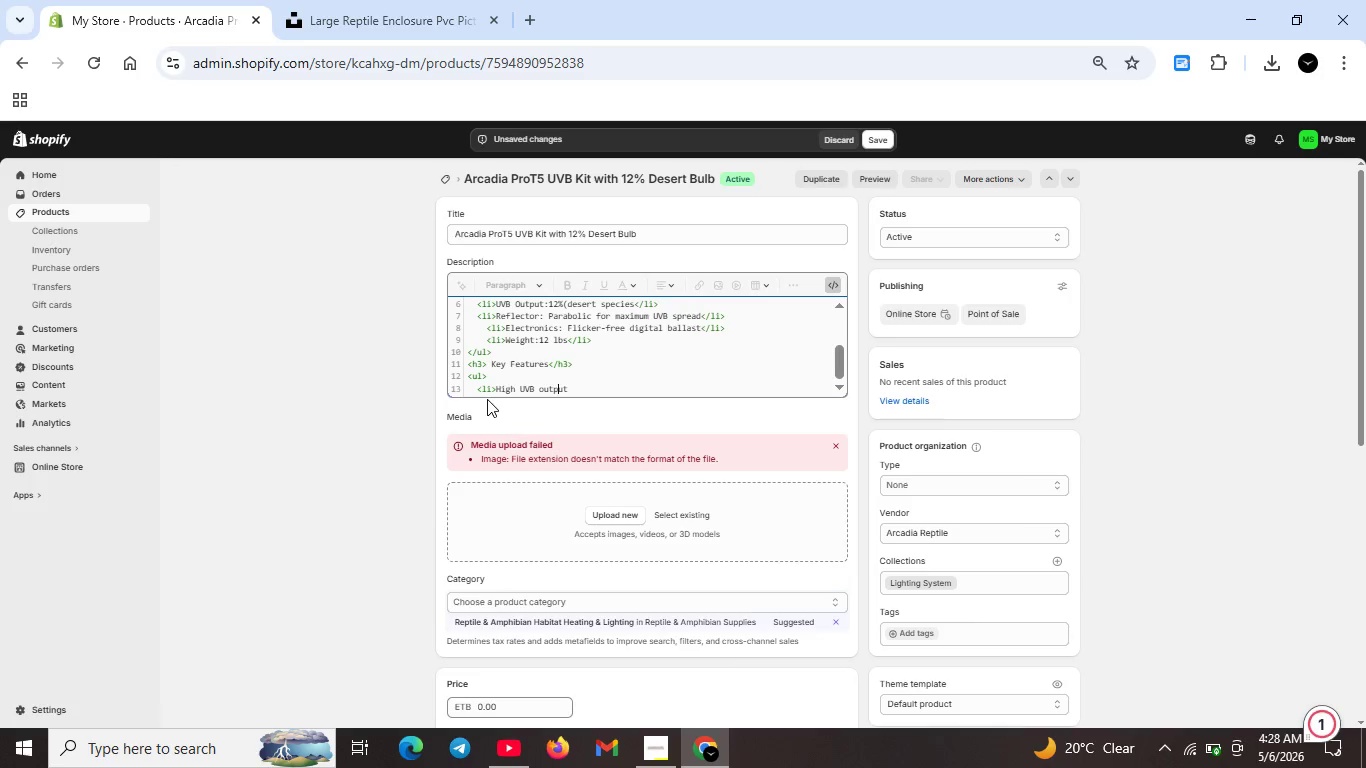 
key(ArrowRight)
 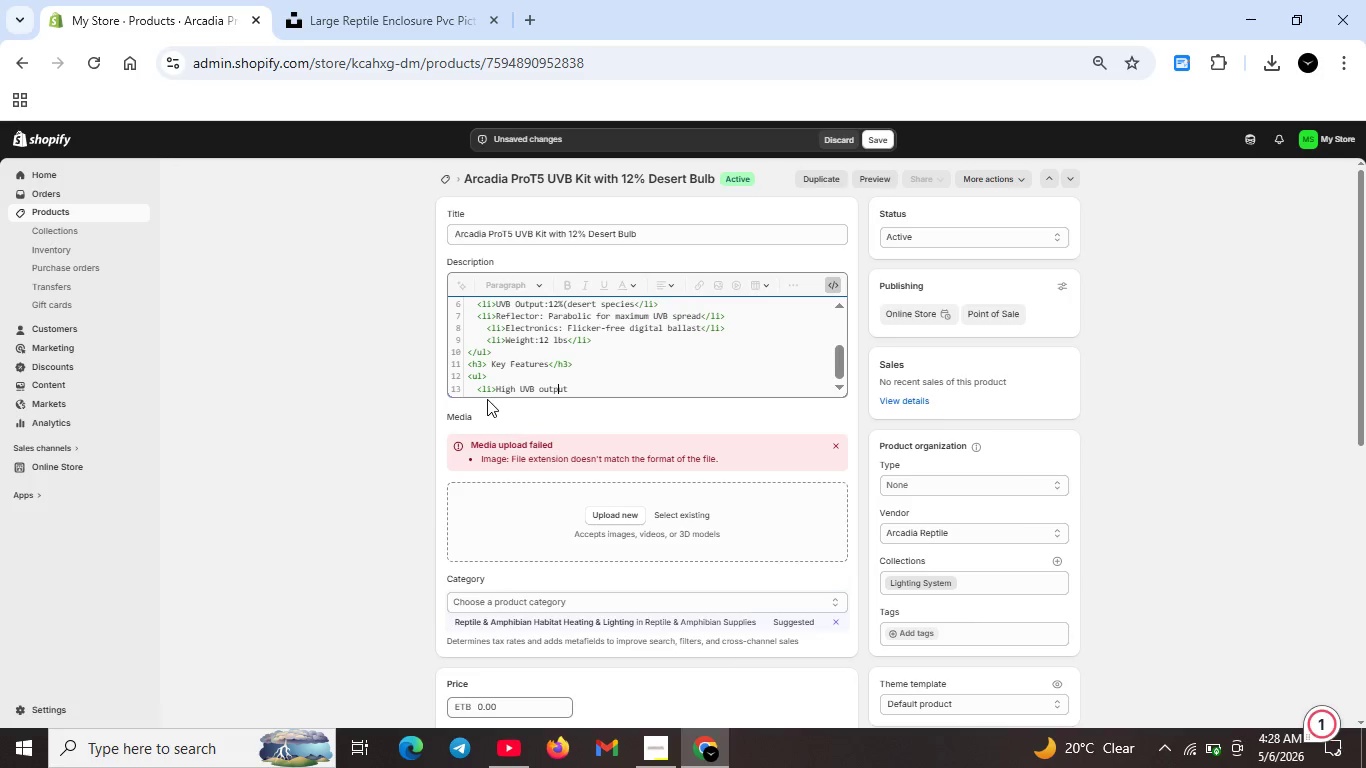 
key(ArrowRight)
 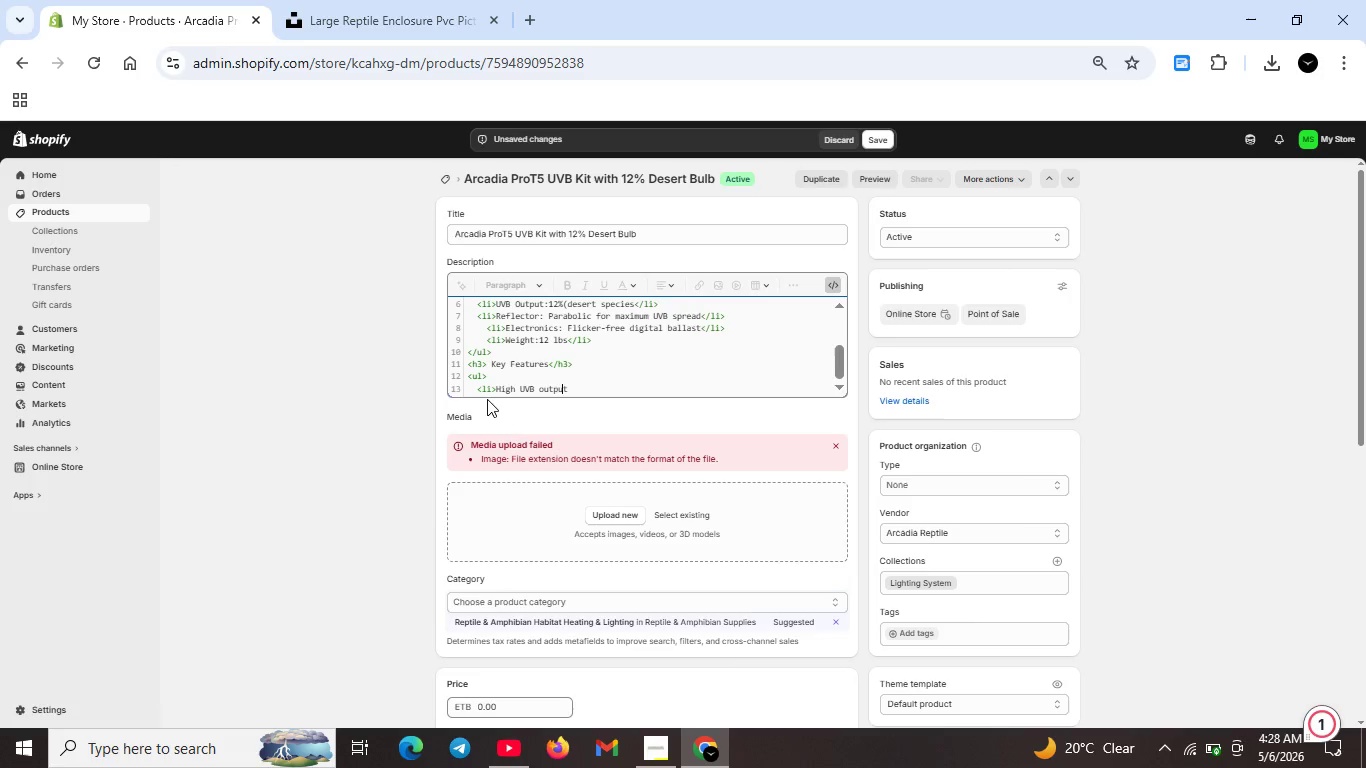 
key(ArrowRight)
 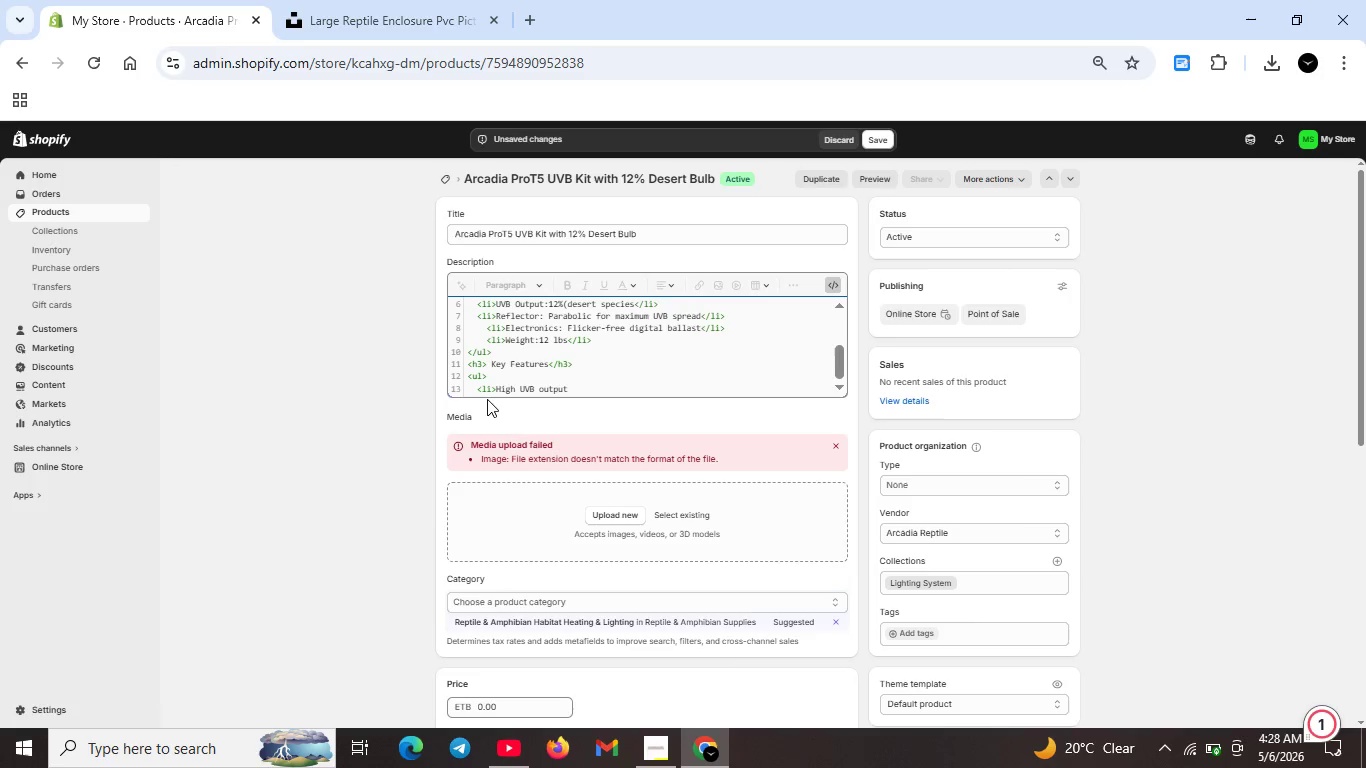 
type( for desert reptiles</ii>)
 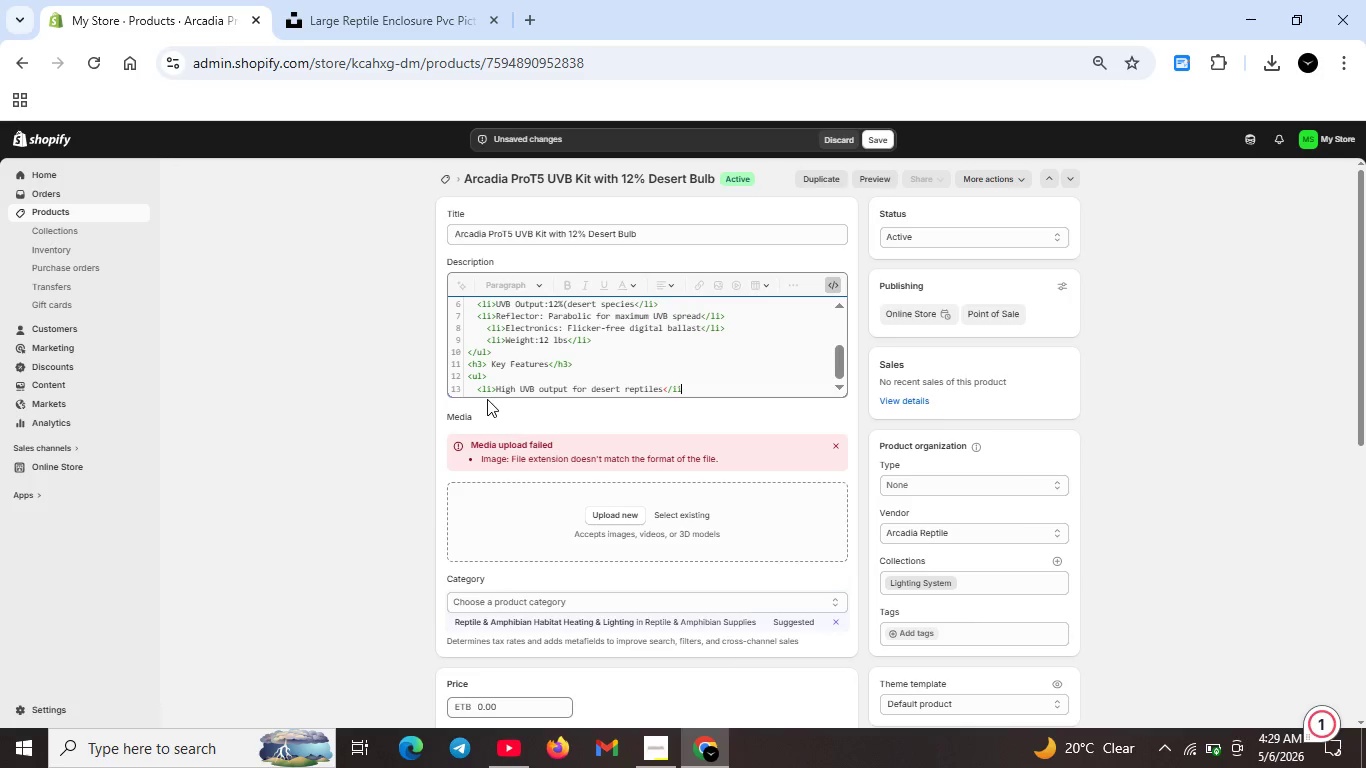 
key(Shift+Enter)
 